 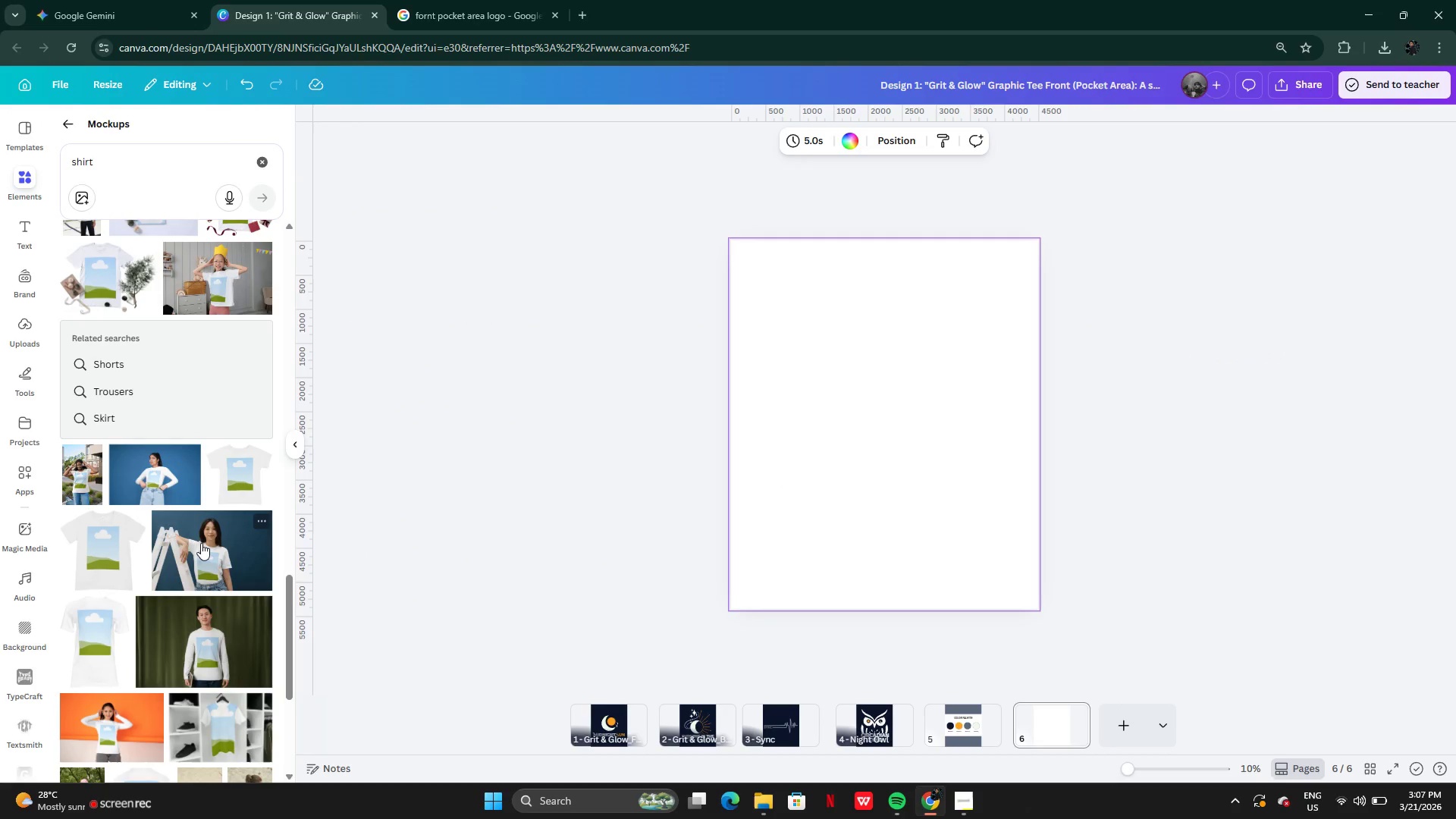 
left_click_drag(start_coordinate=[946, 388], to_coordinate=[1166, 243])
 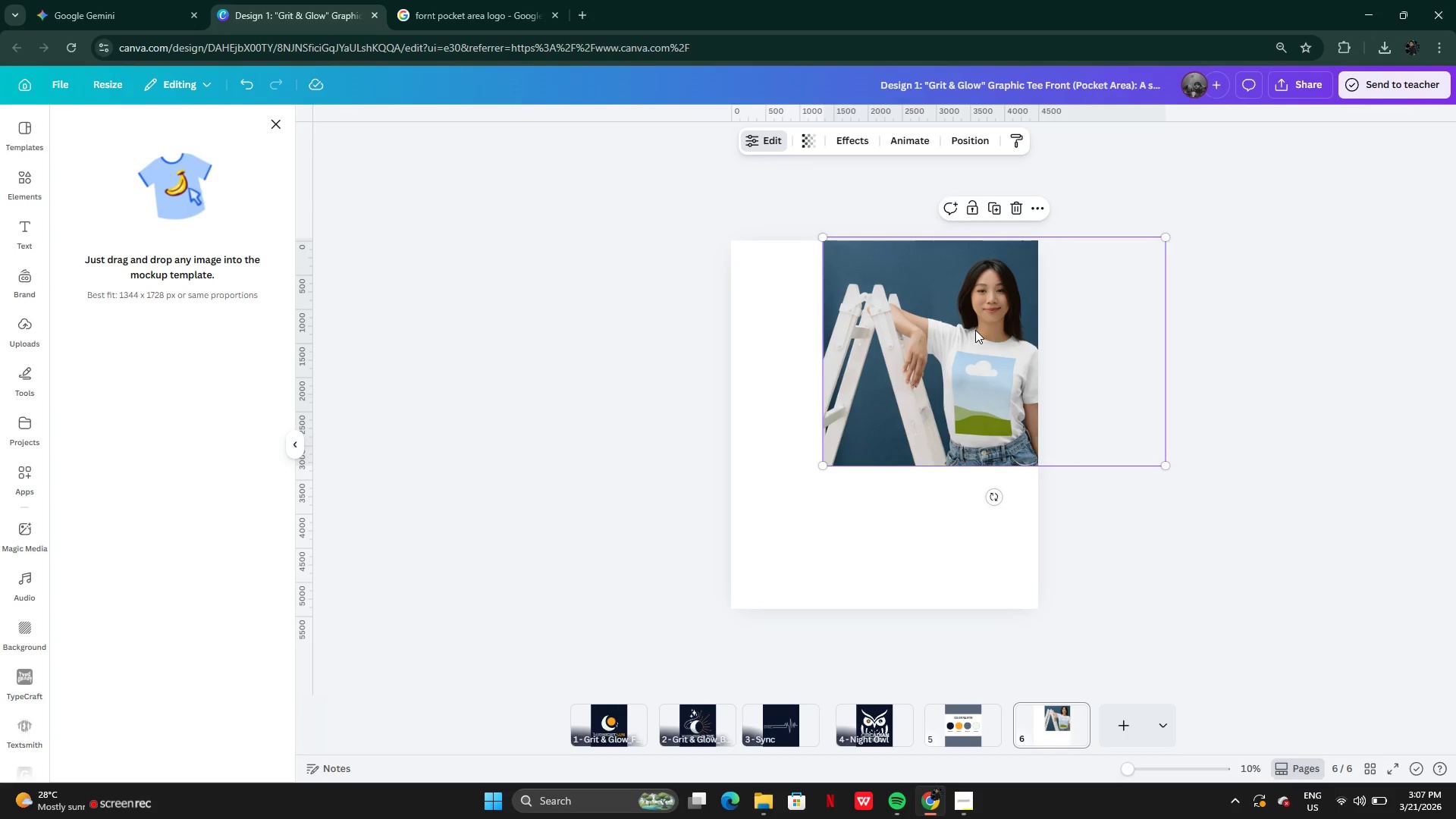 
left_click_drag(start_coordinate=[975, 330], to_coordinate=[866, 416])
 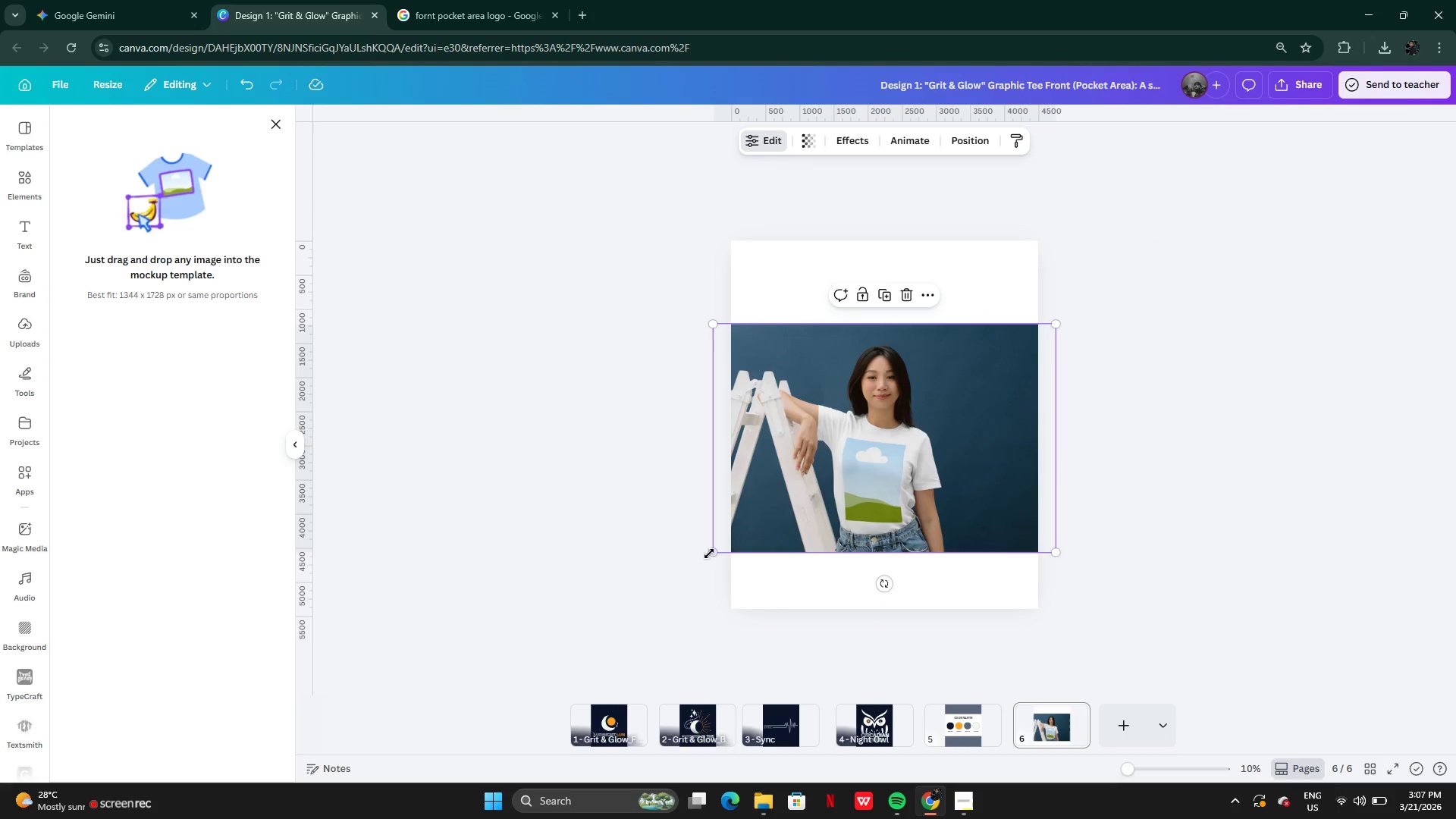 
left_click_drag(start_coordinate=[711, 552], to_coordinate=[600, 673])
 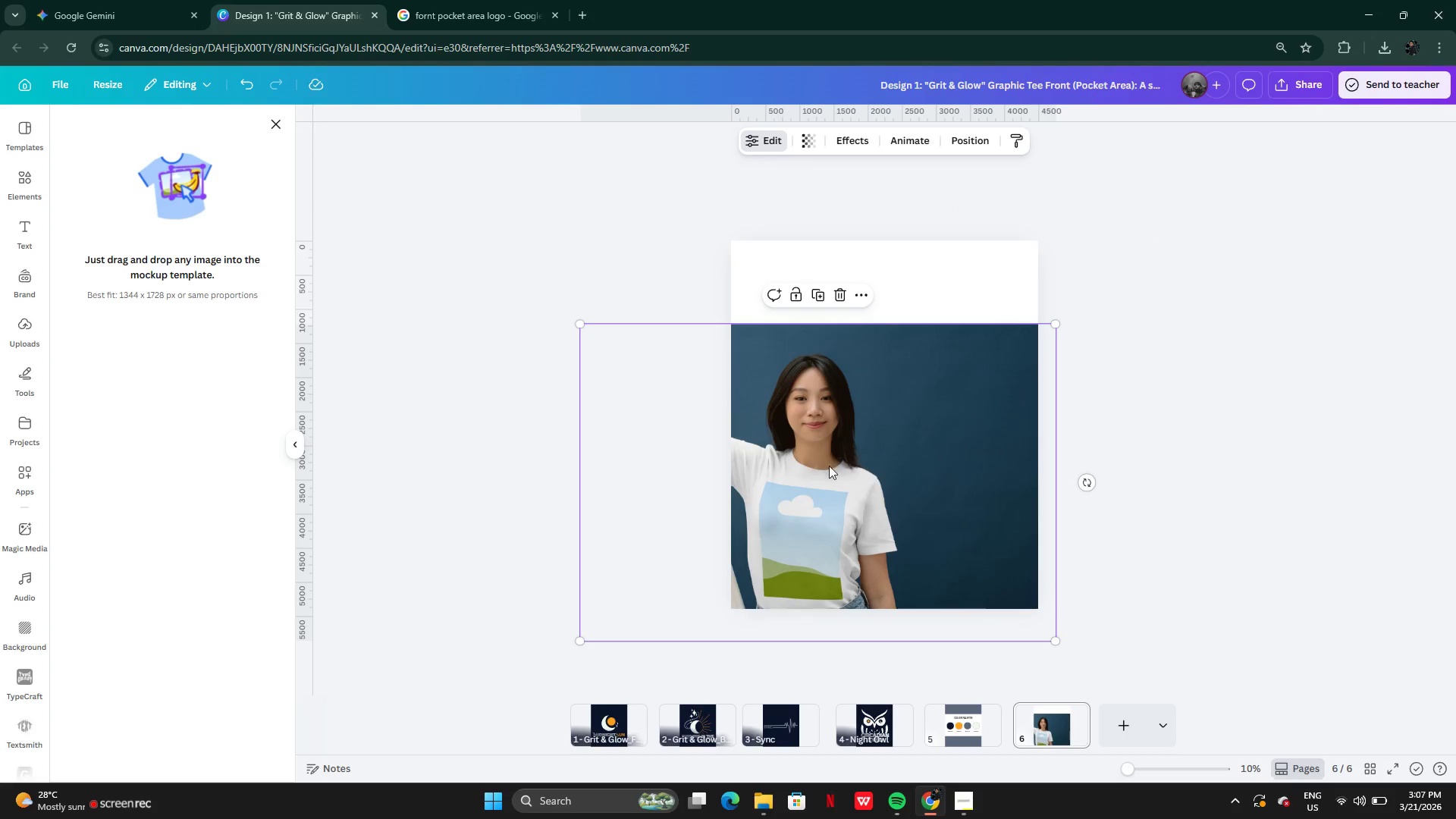 
left_click_drag(start_coordinate=[835, 463], to_coordinate=[918, 415])
 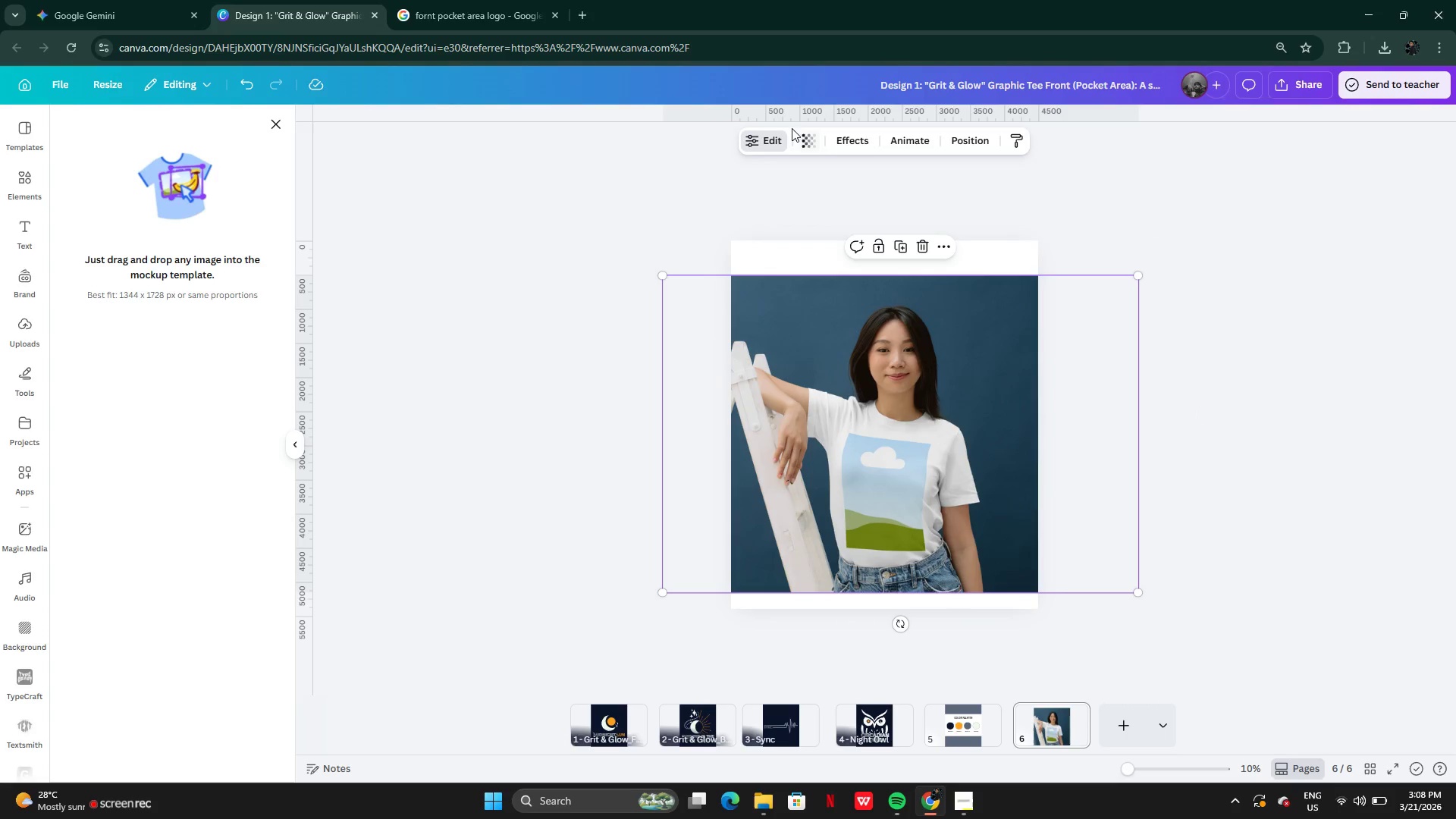 
left_click([770, 138])
 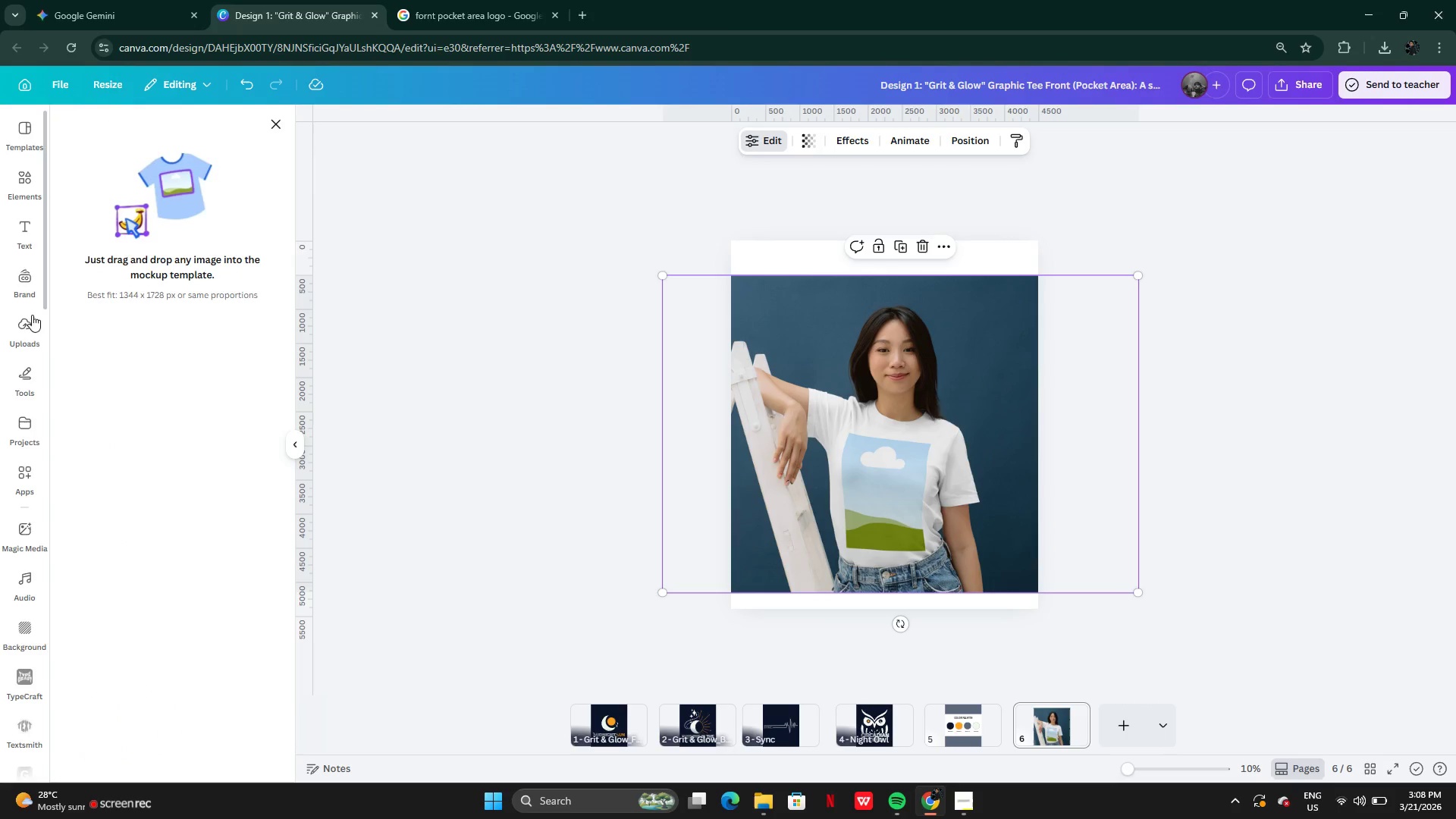 
left_click([17, 328])
 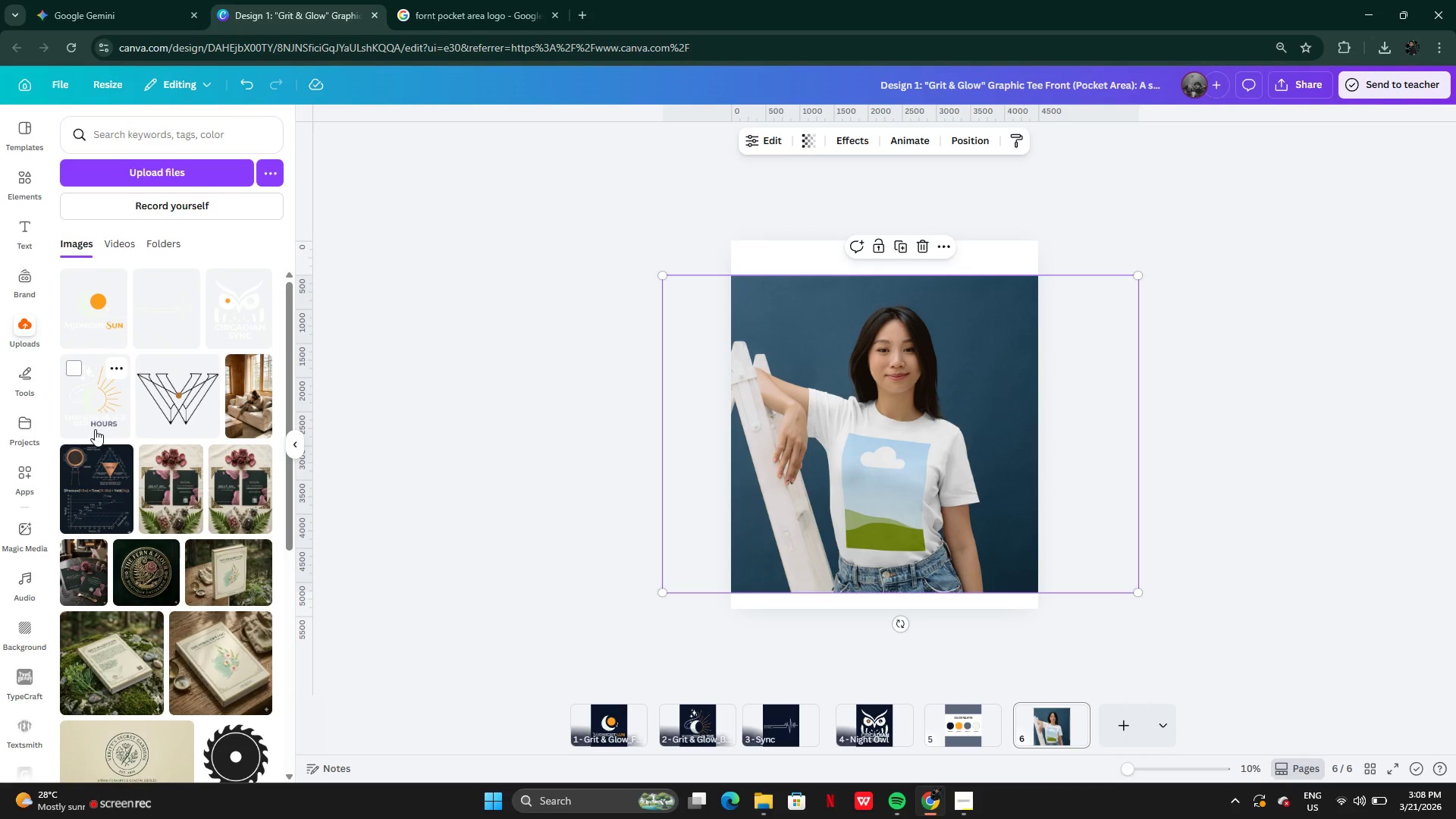 
wait(7.78)
 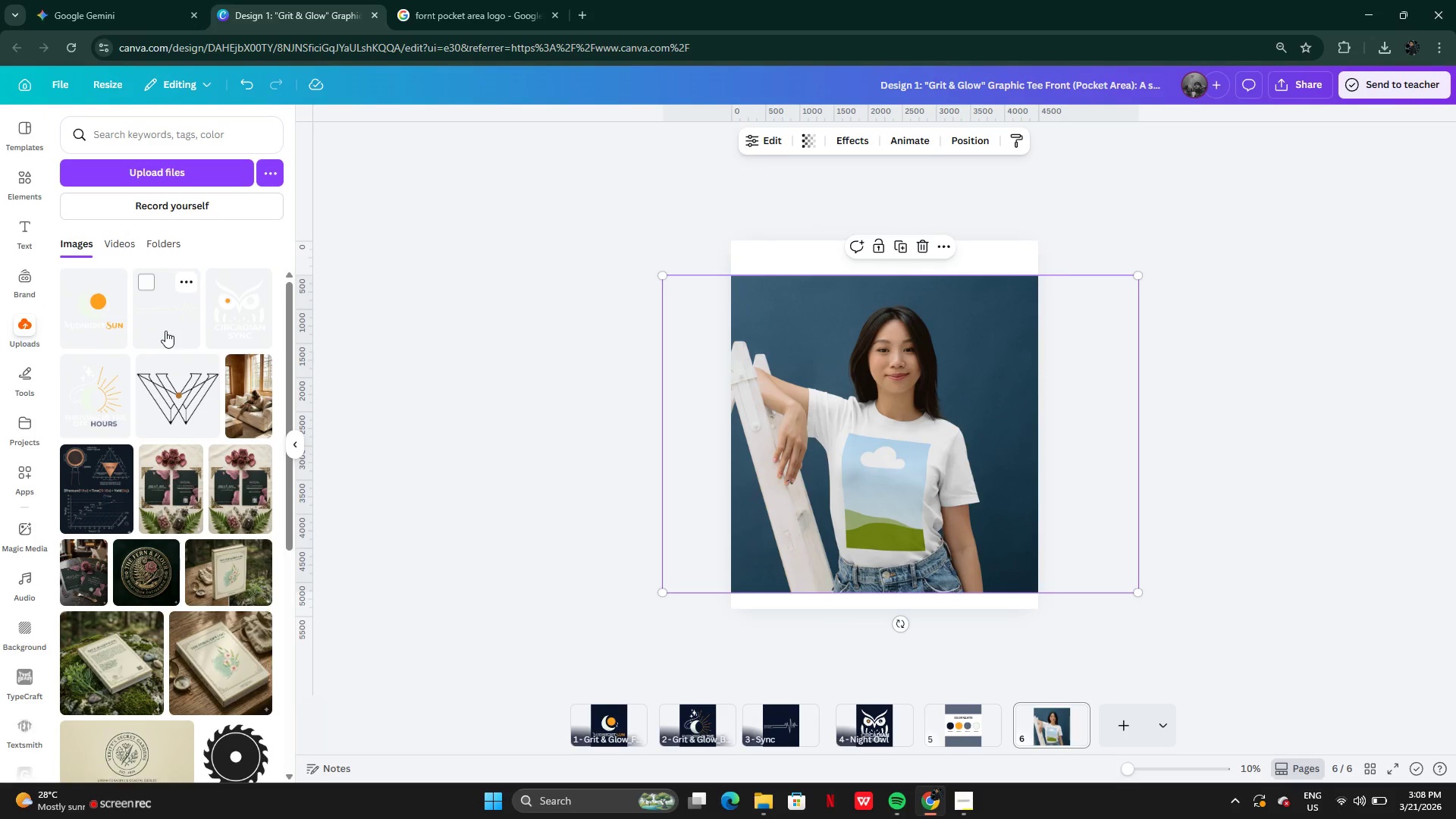 
left_click_drag(start_coordinate=[95, 311], to_coordinate=[881, 482])
 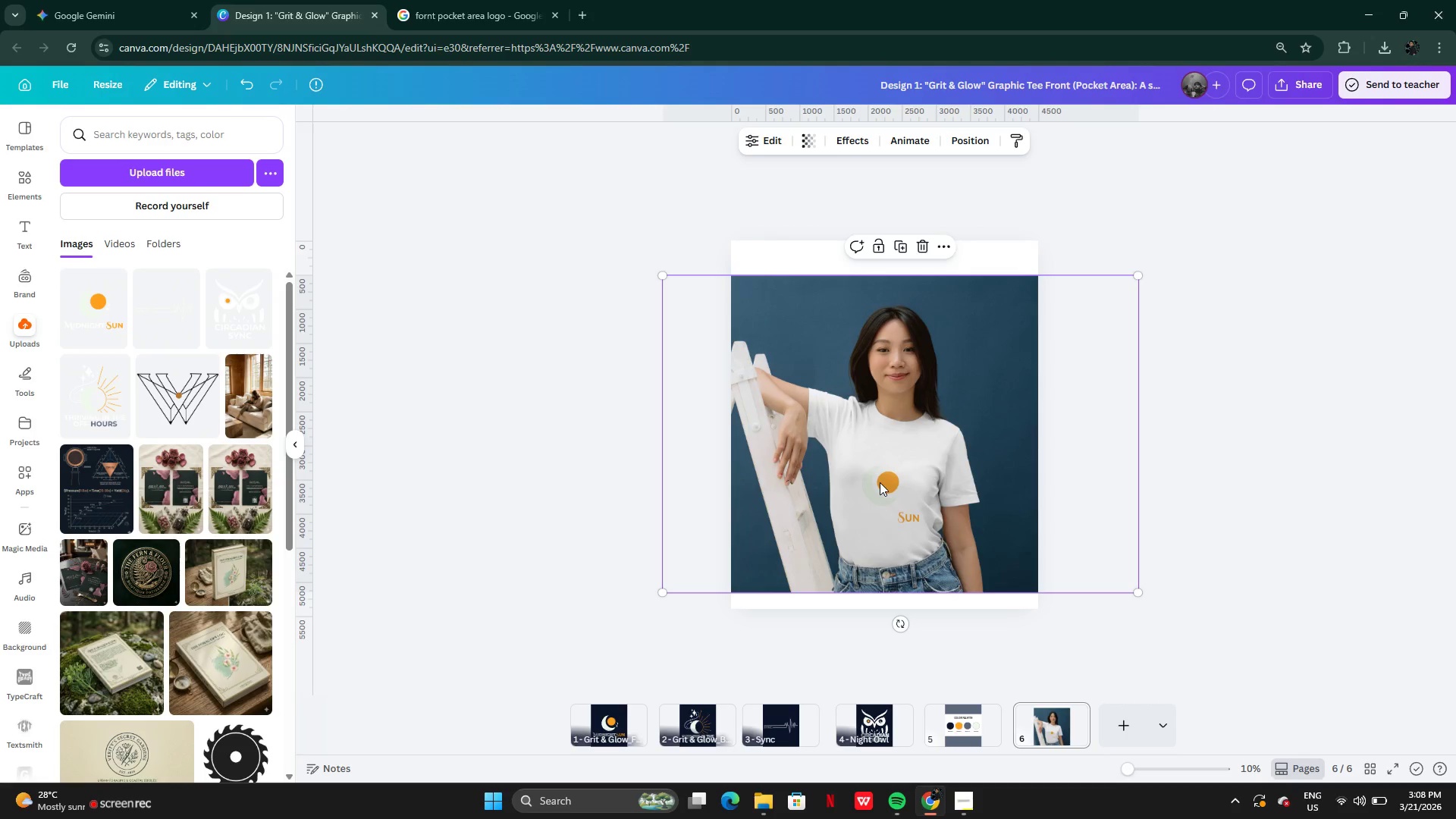 
wait(6.5)
 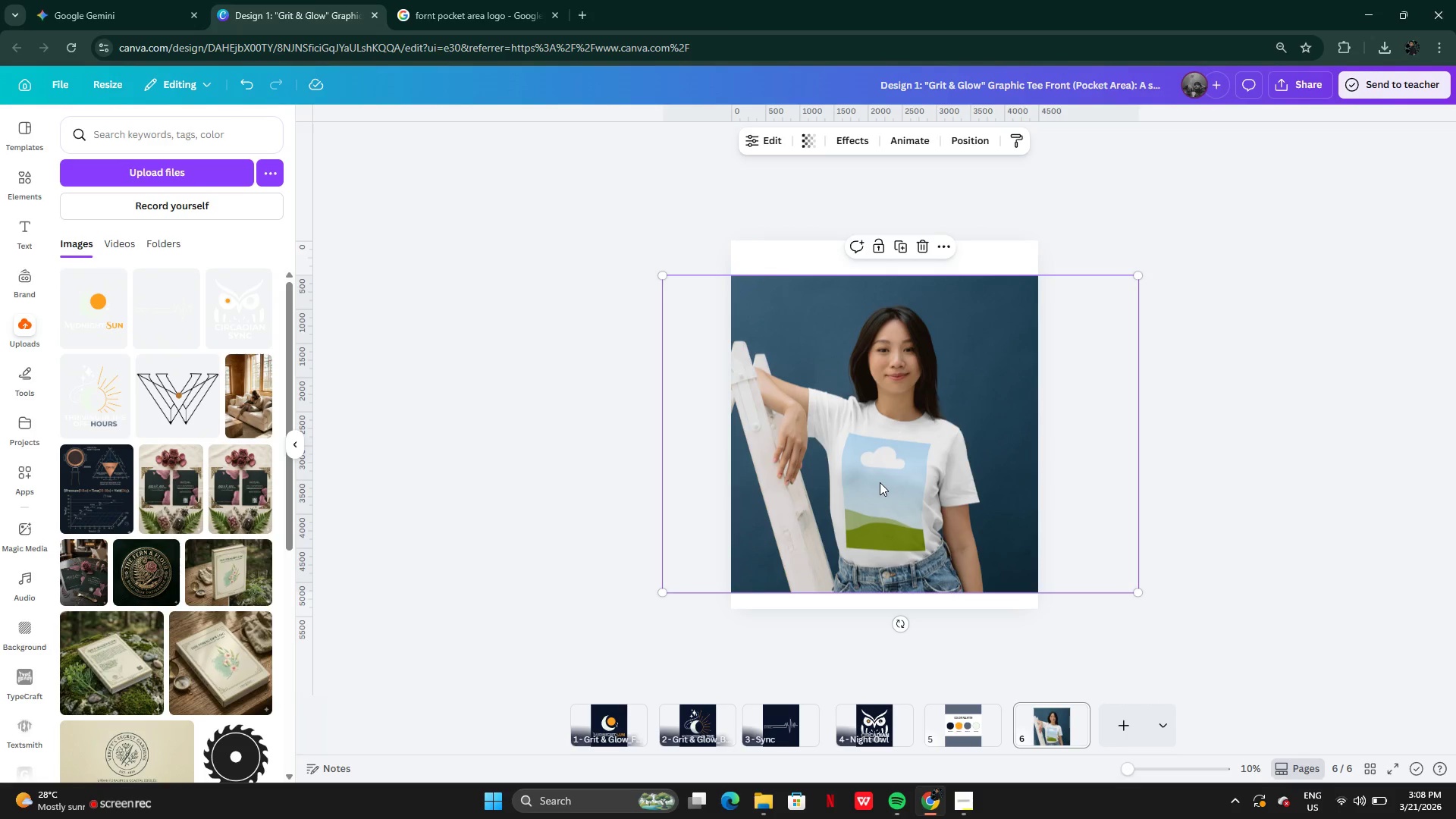 
left_click([772, 145])
 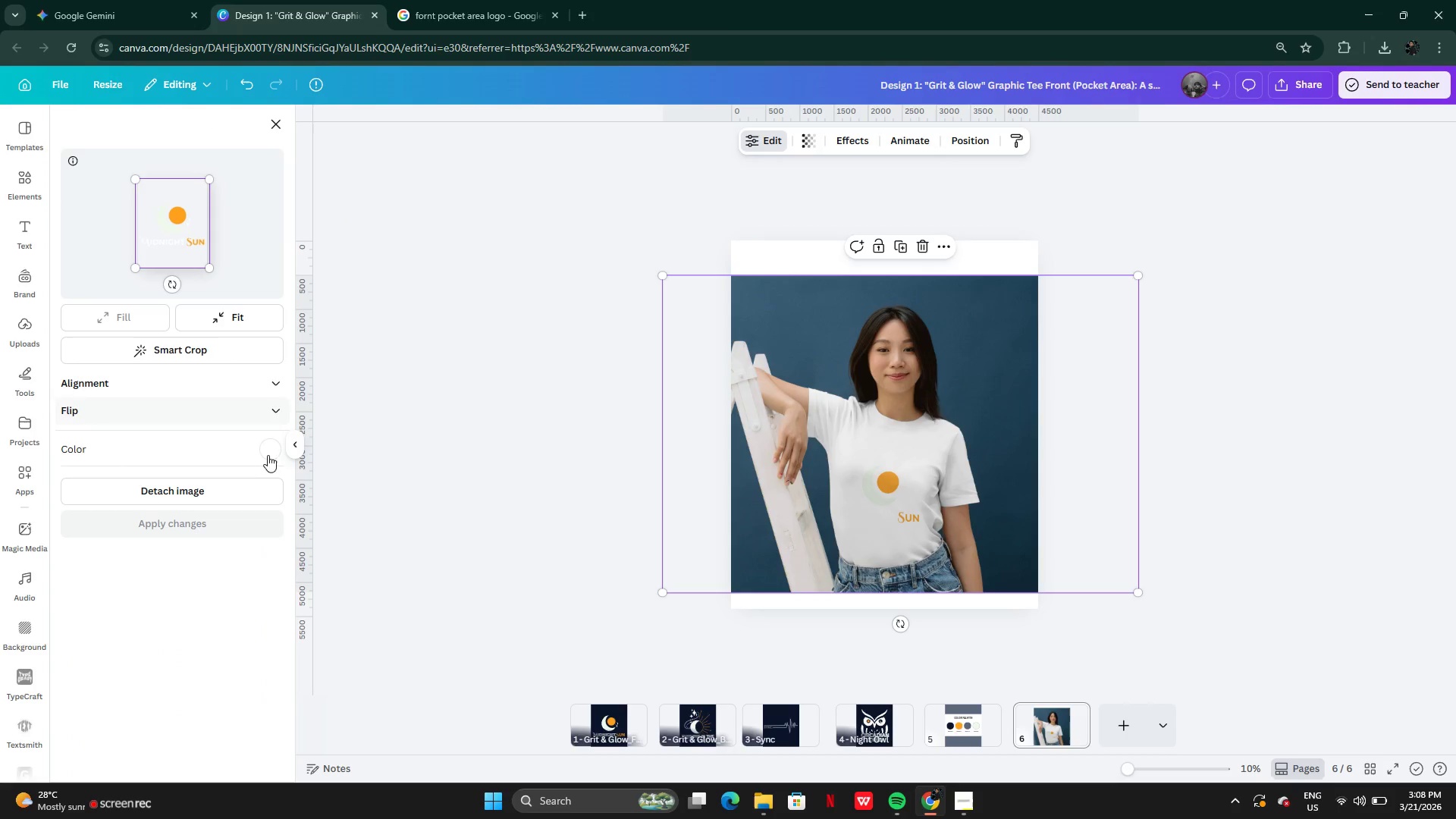 
left_click([271, 456])
 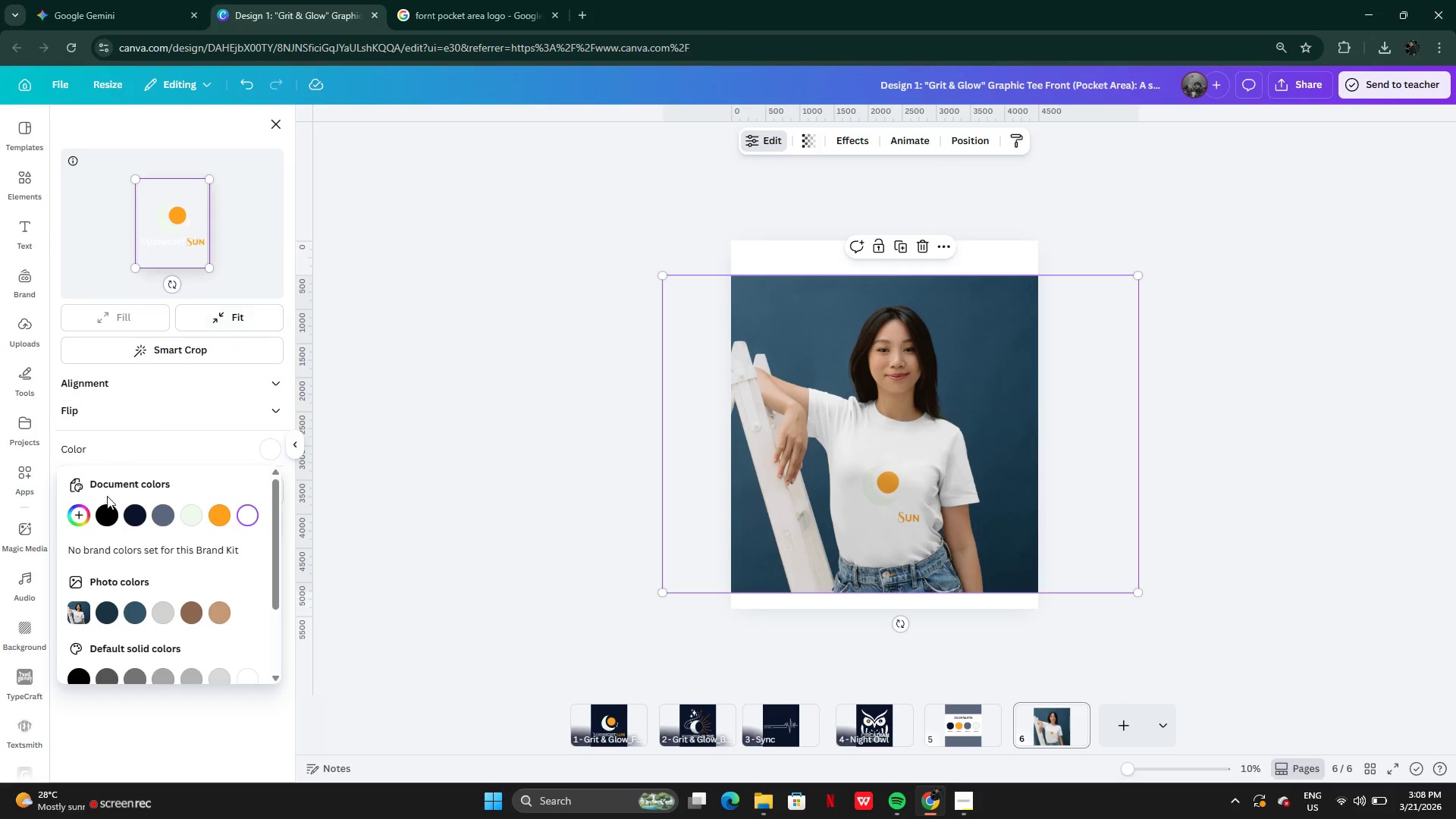 
left_click([141, 518])
 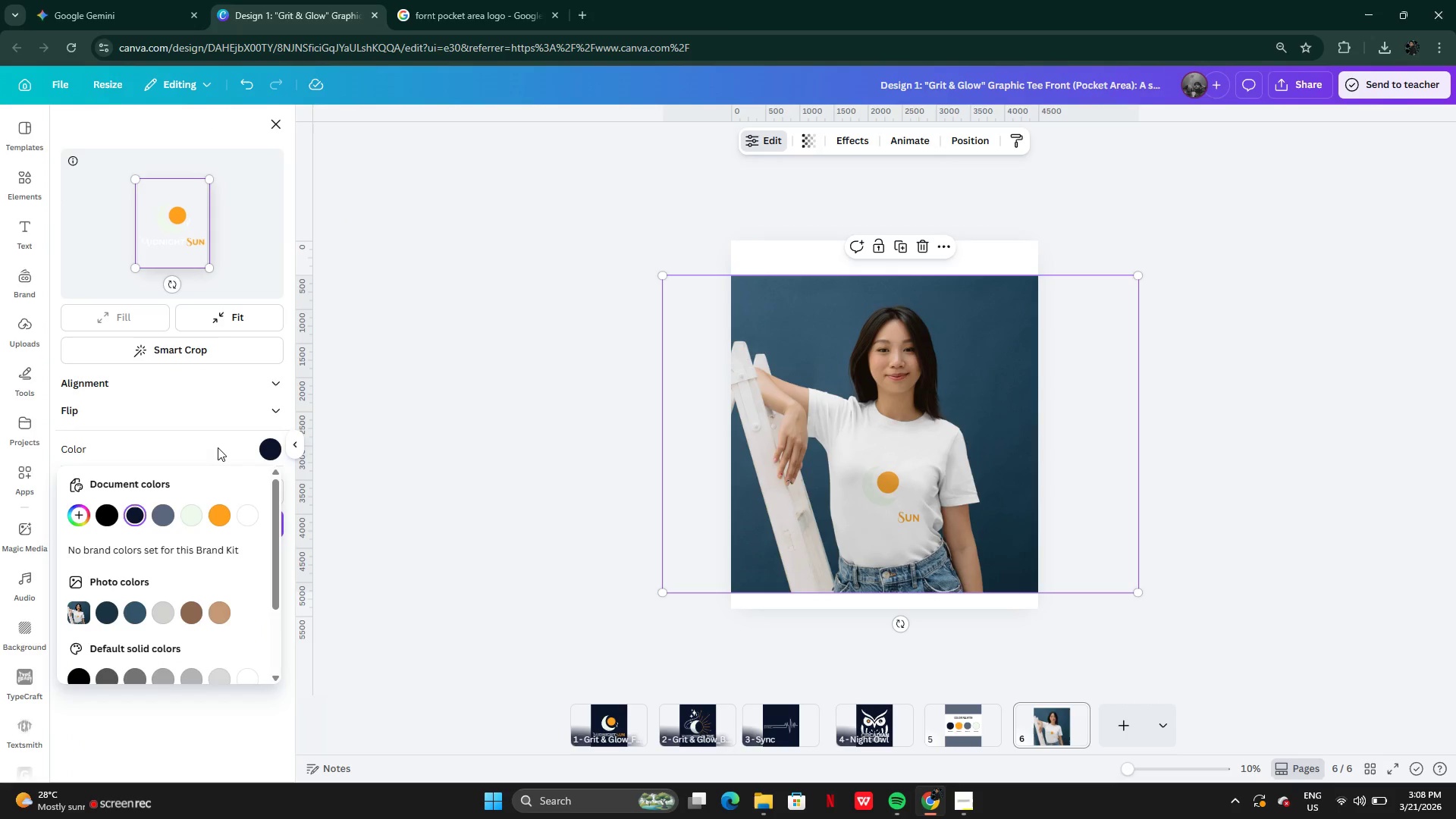 
mouse_move([222, 284])
 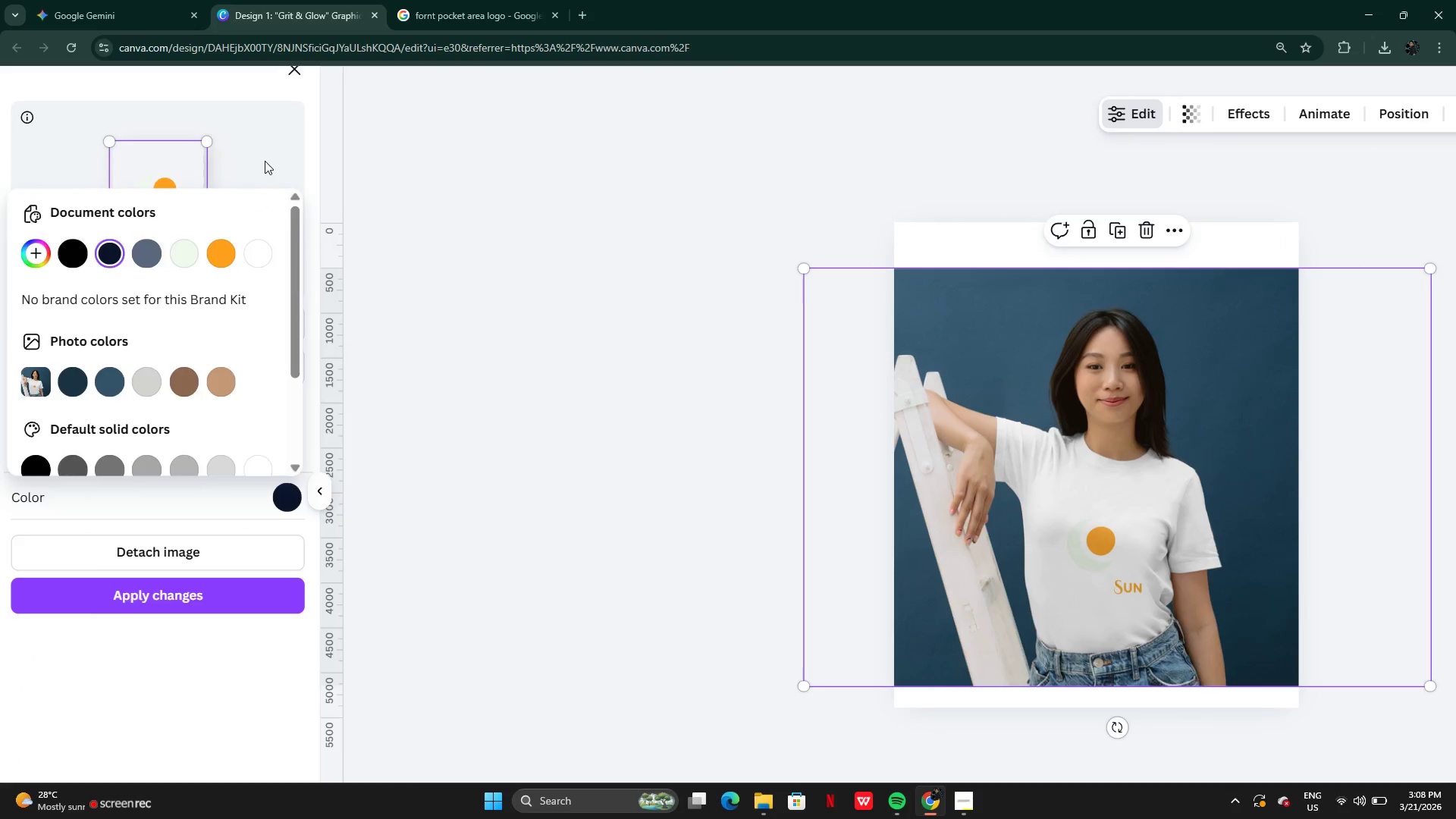 
left_click([265, 161])
 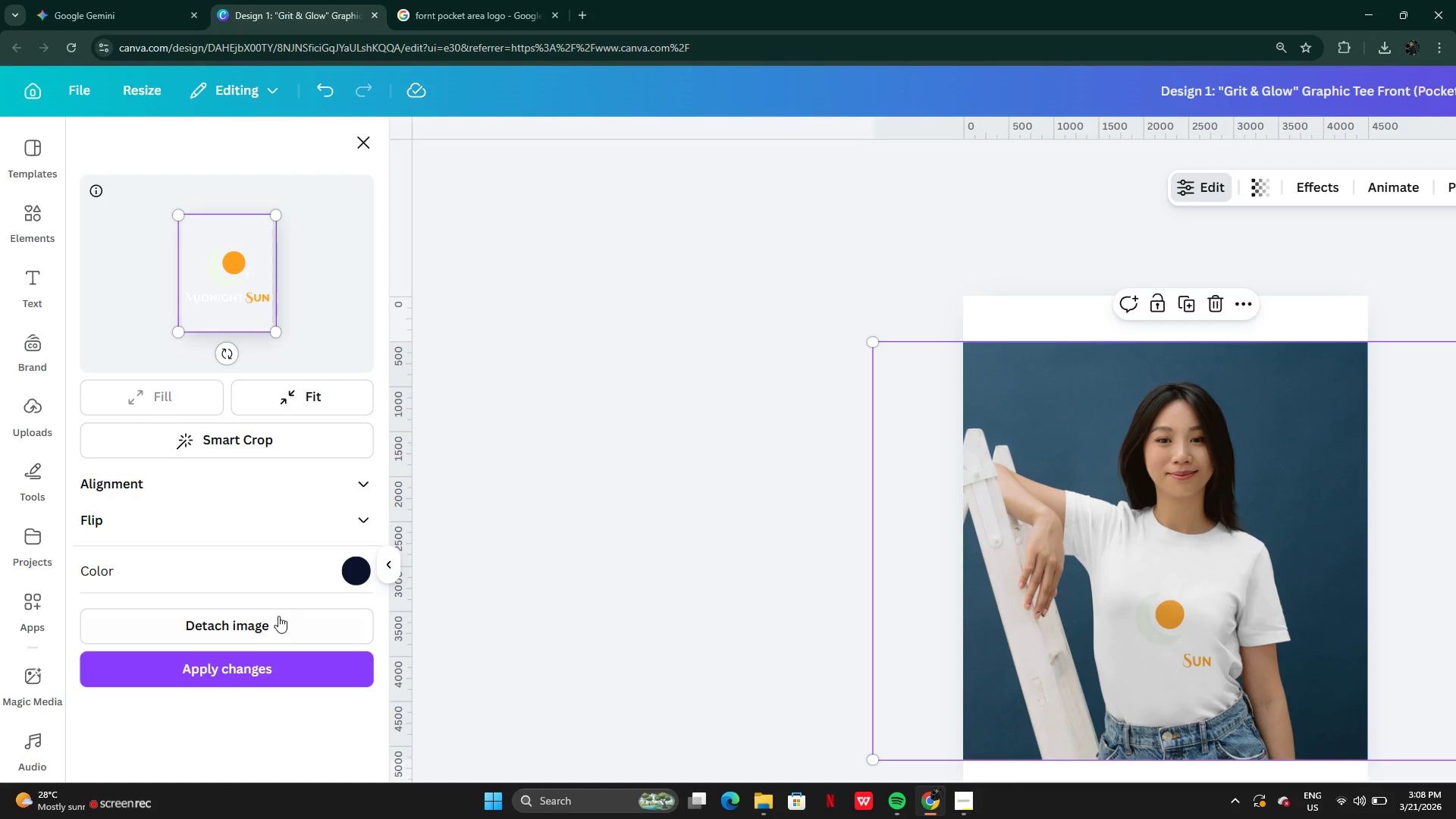 
left_click([259, 667])
 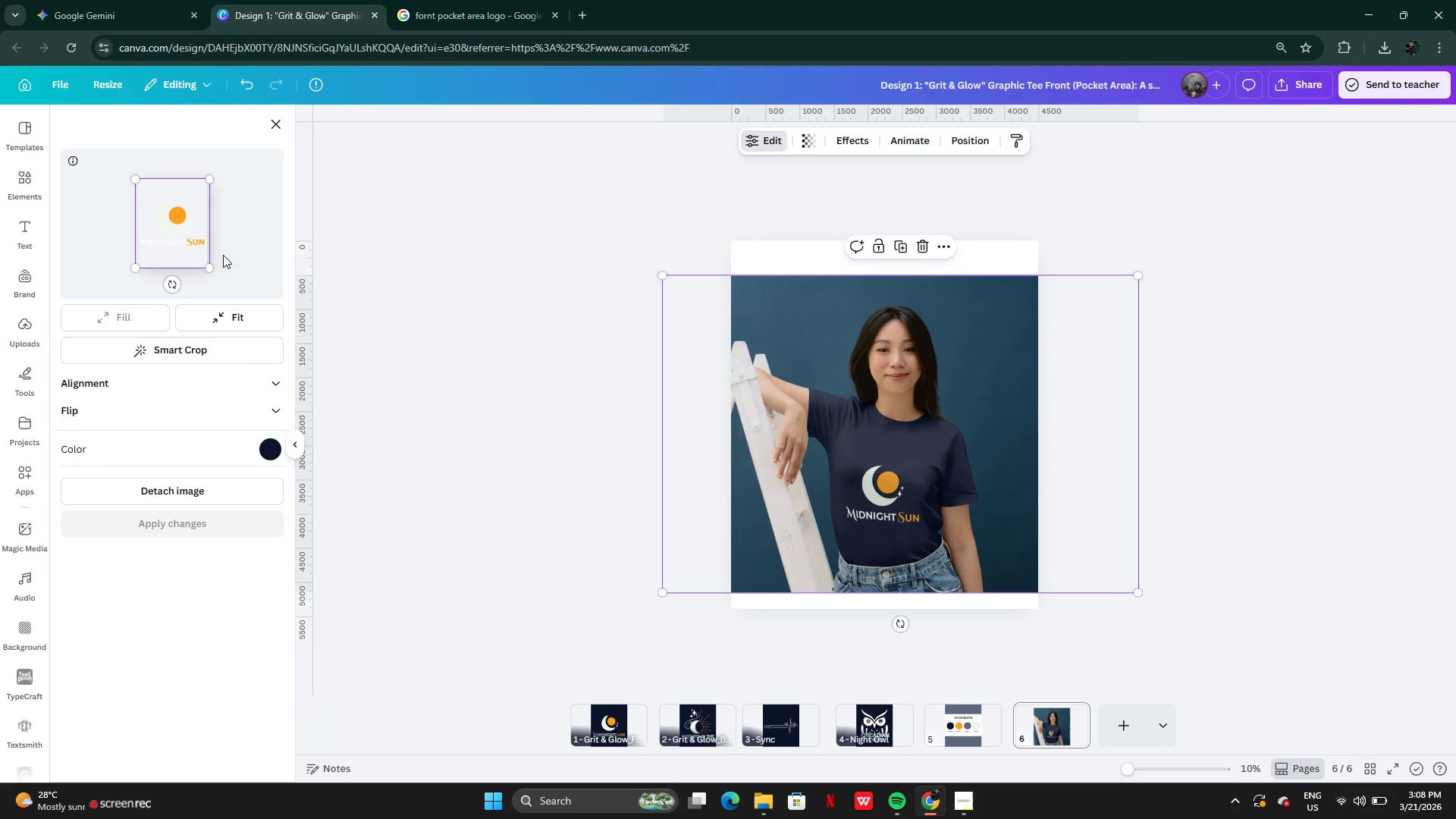 
left_click_drag(start_coordinate=[137, 265], to_coordinate=[171, 209])
 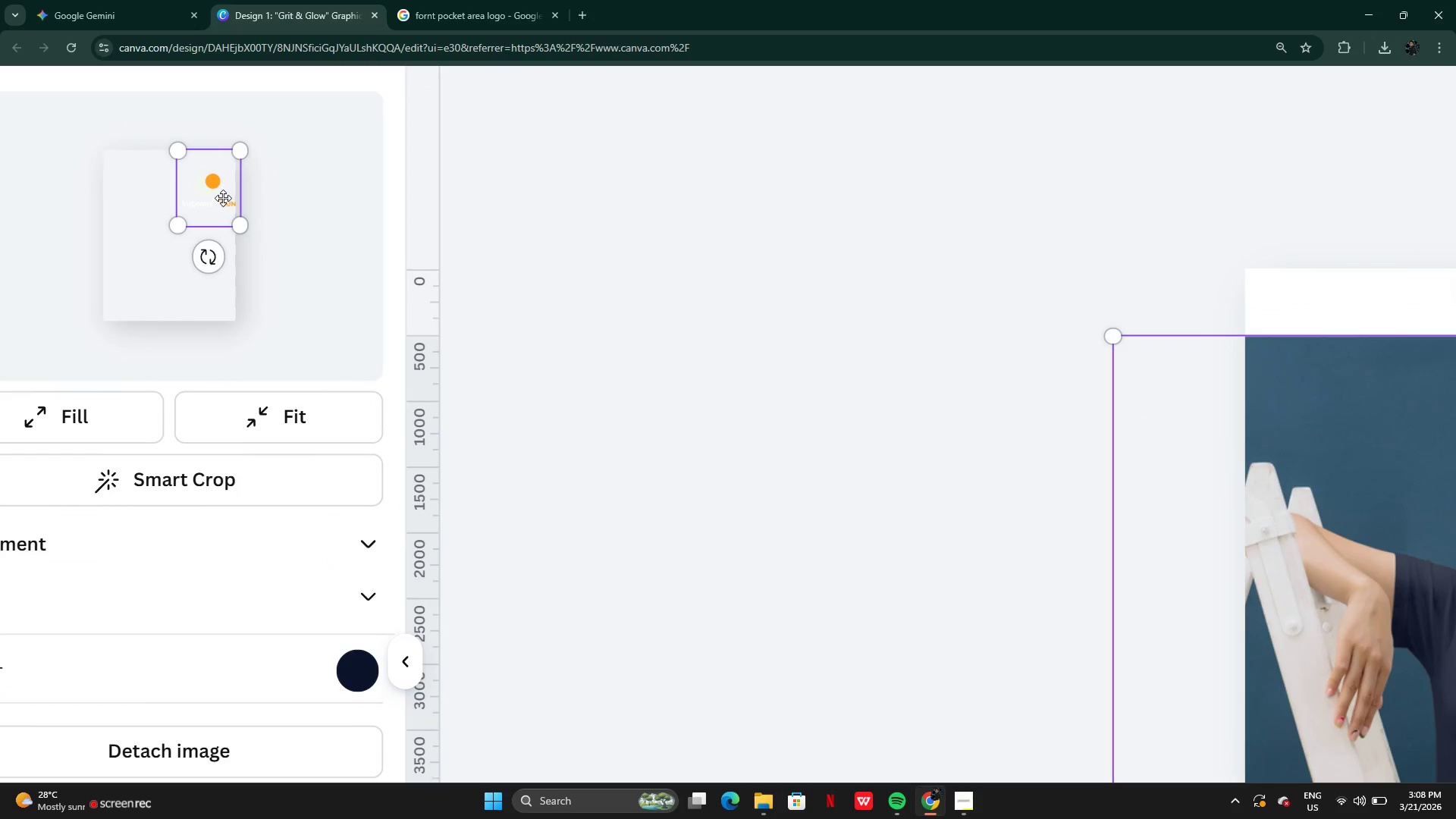 
left_click_drag(start_coordinate=[219, 193], to_coordinate=[212, 184])
 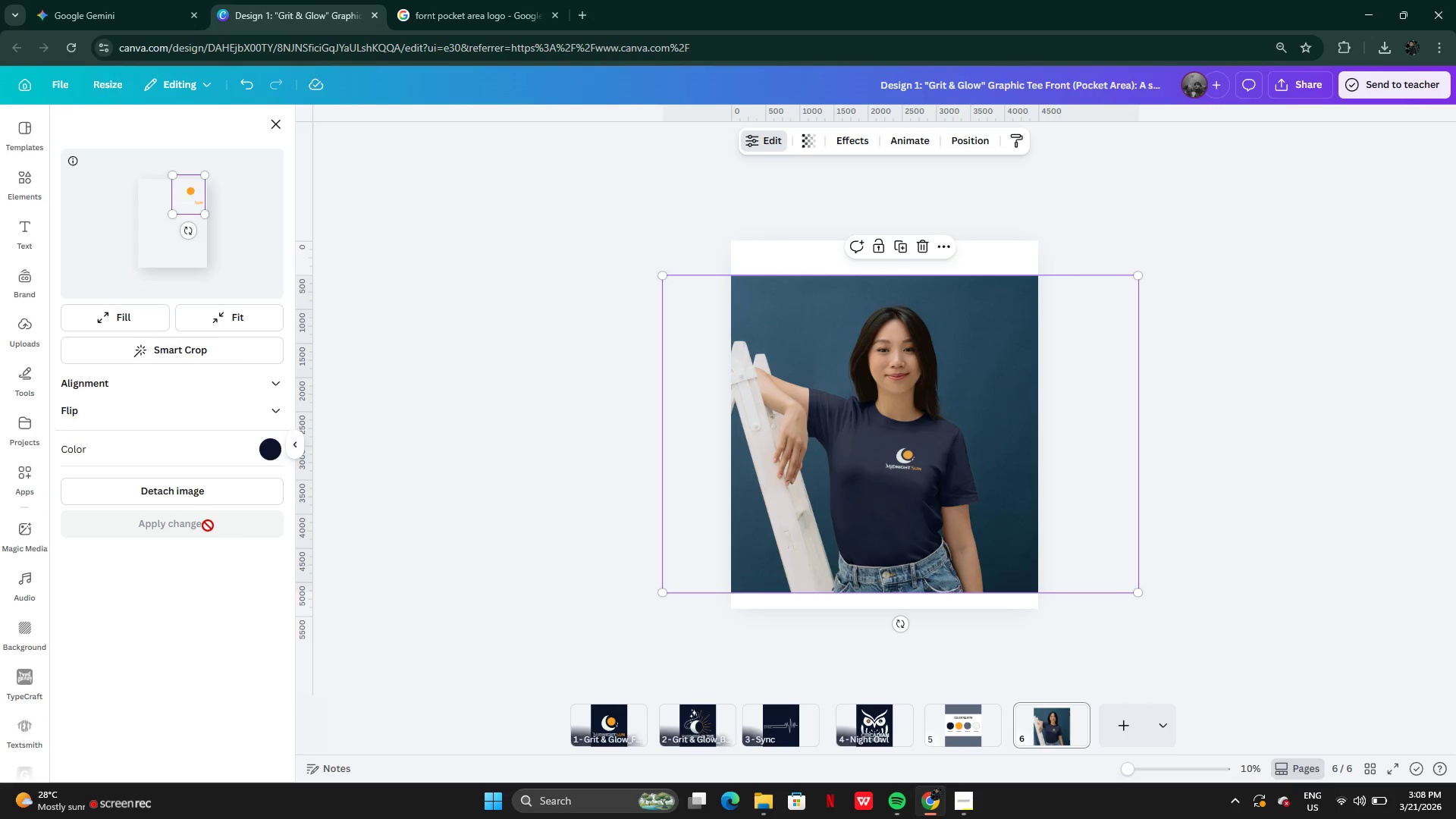 
wait(8.83)
 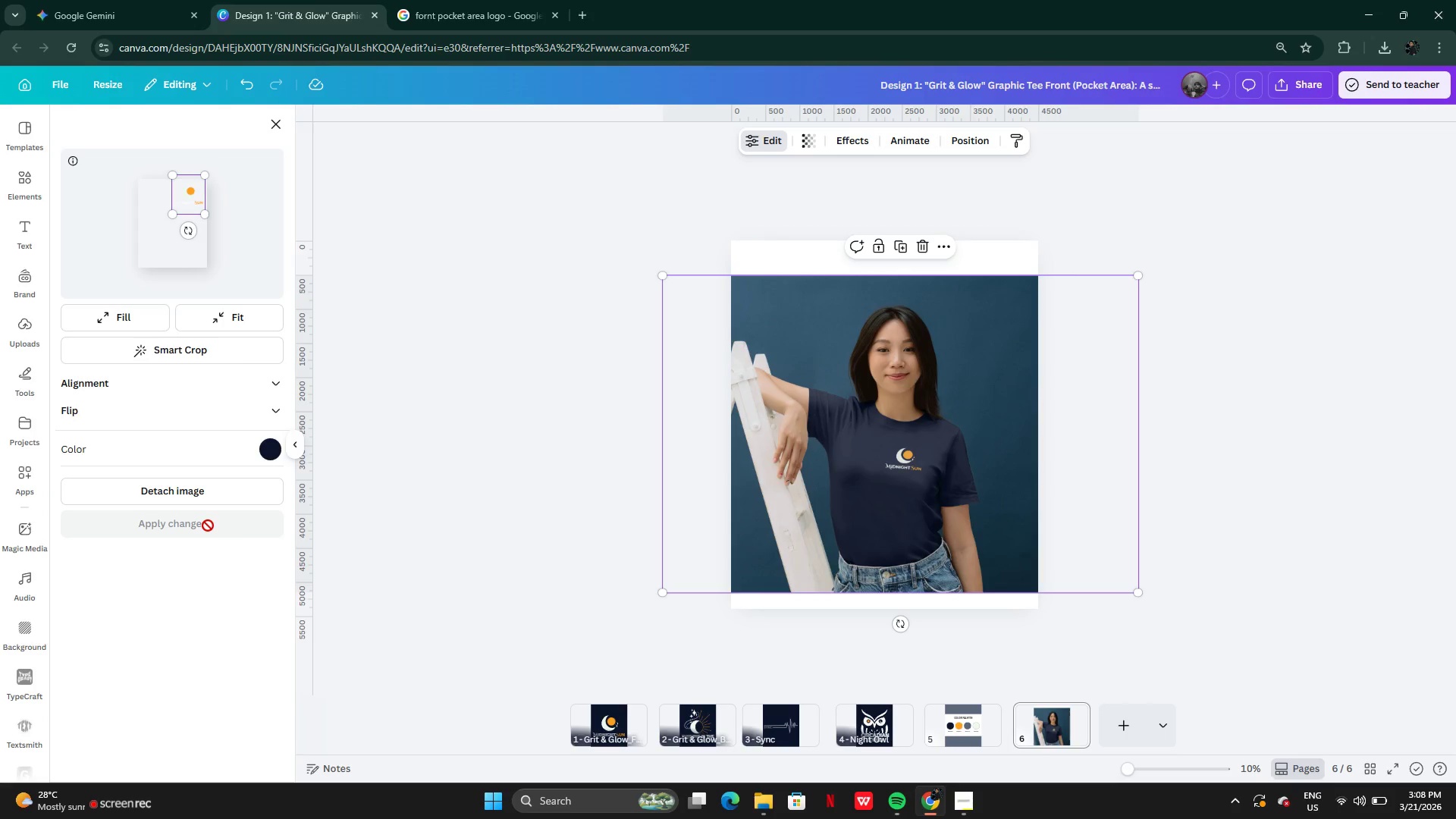 
left_click_drag(start_coordinate=[1141, 272], to_coordinate=[1207, 231])
 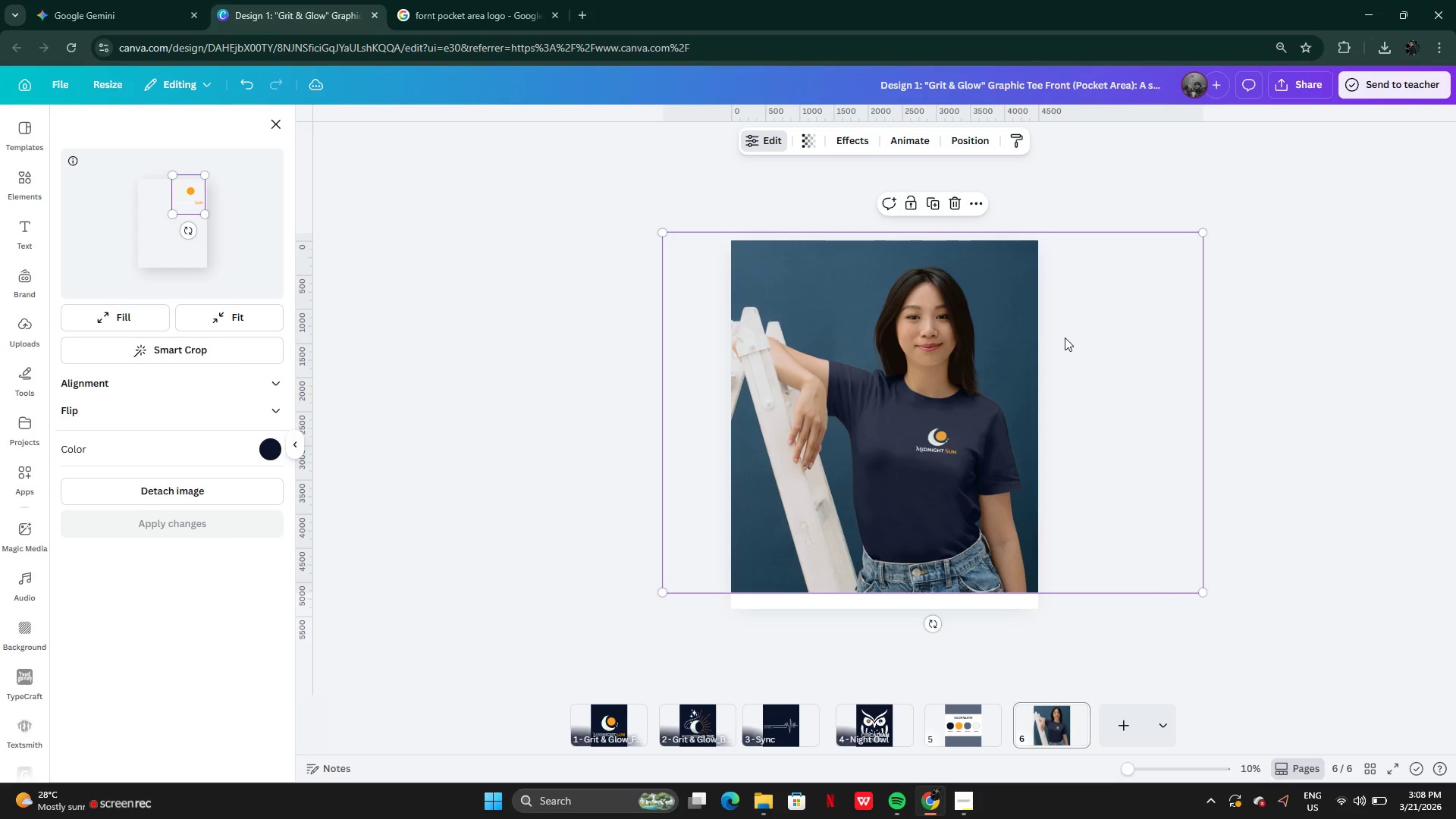 
left_click_drag(start_coordinate=[1068, 337], to_coordinate=[1045, 363])
 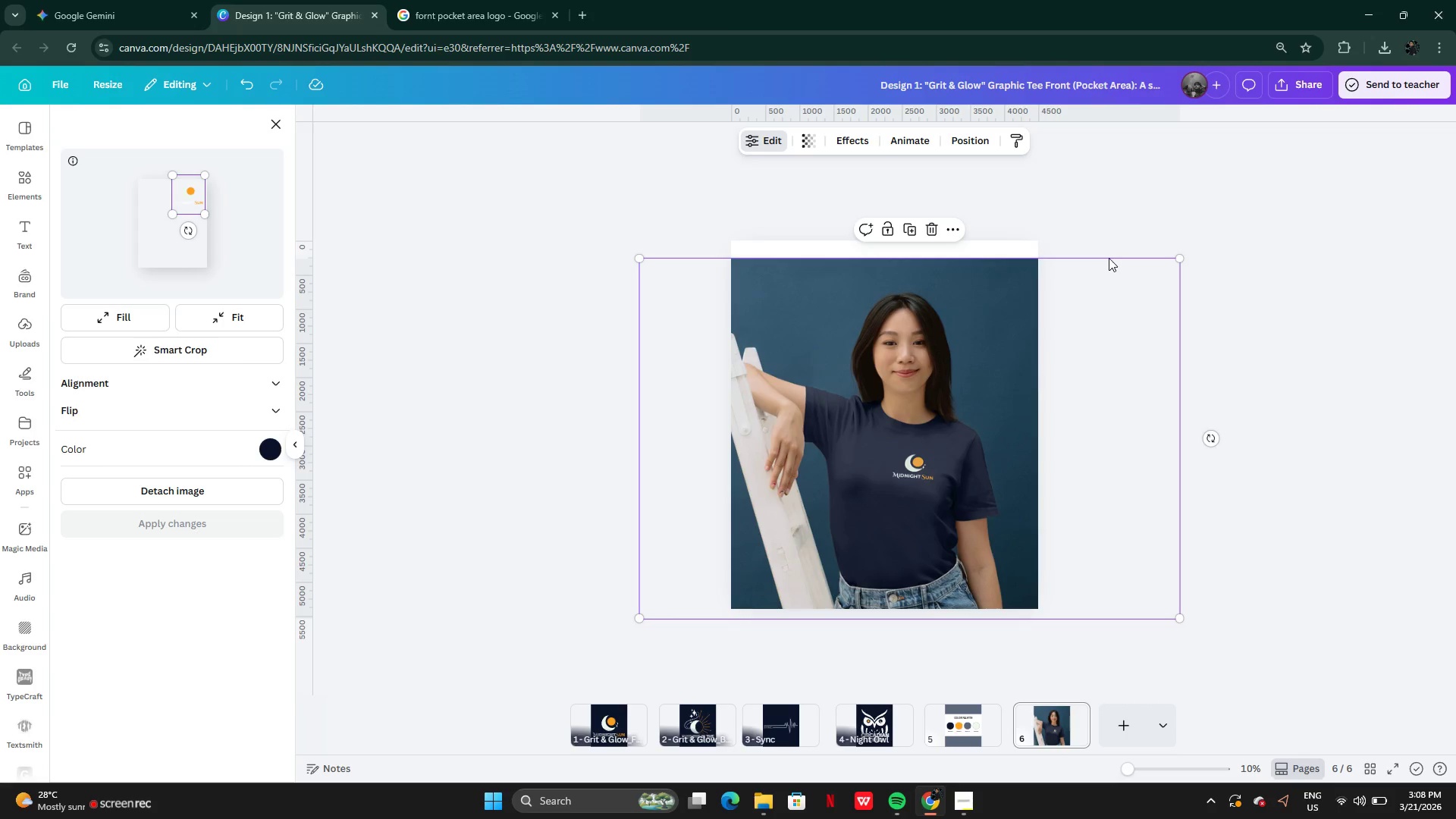 
left_click_drag(start_coordinate=[1181, 260], to_coordinate=[1197, 205])
 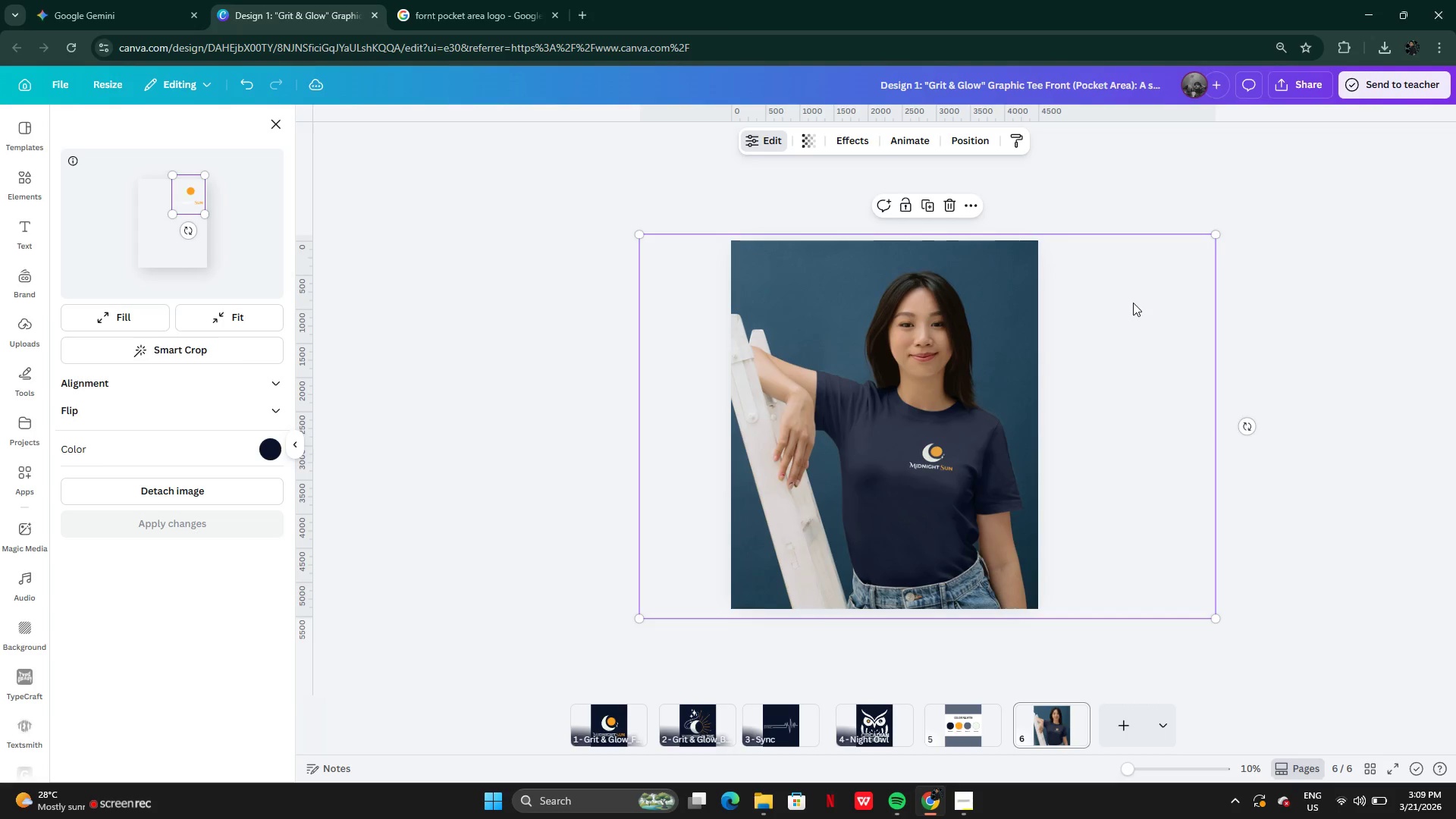 
left_click_drag(start_coordinate=[1134, 302], to_coordinate=[1116, 303])
 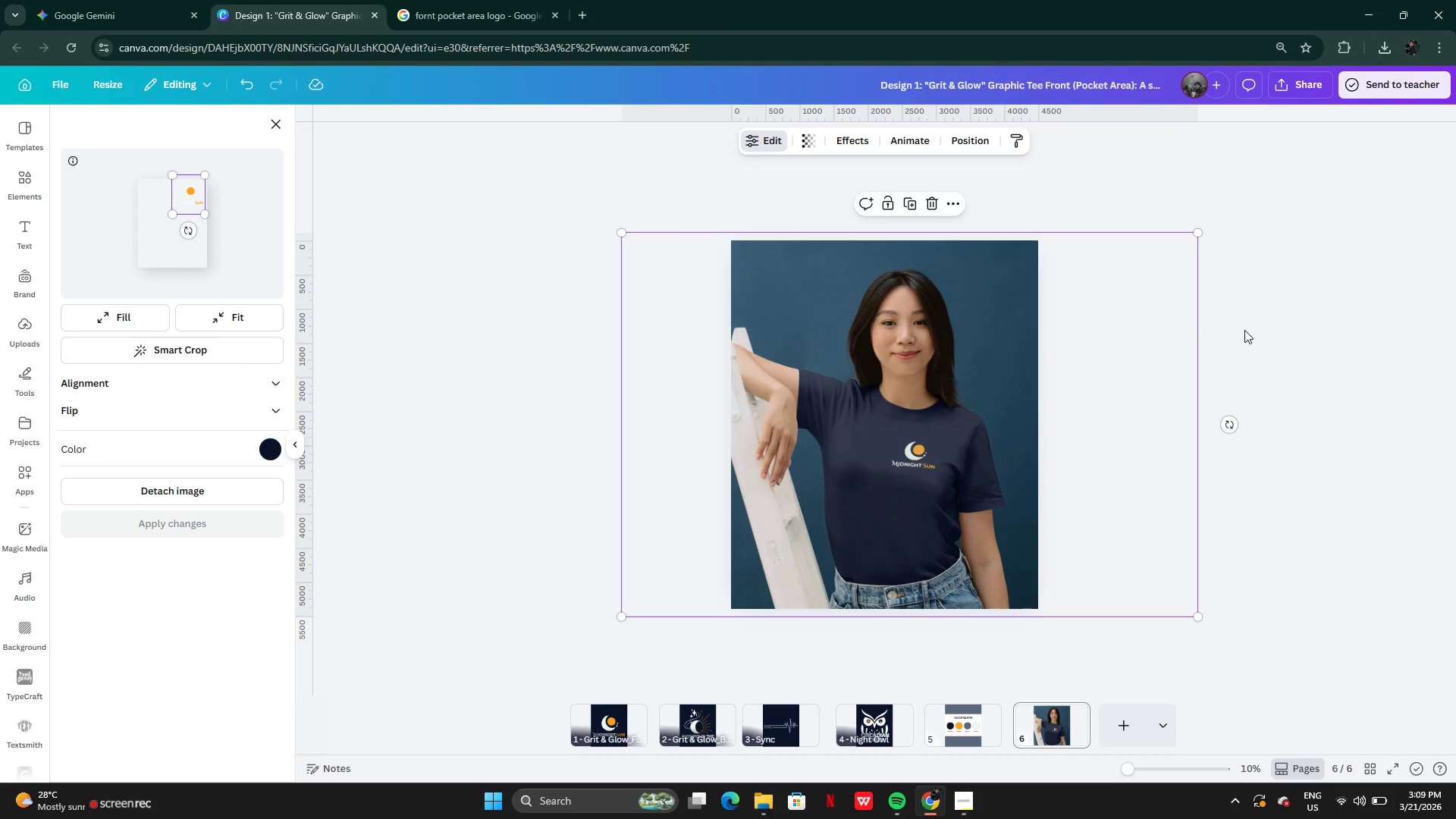 
left_click([1244, 330])
 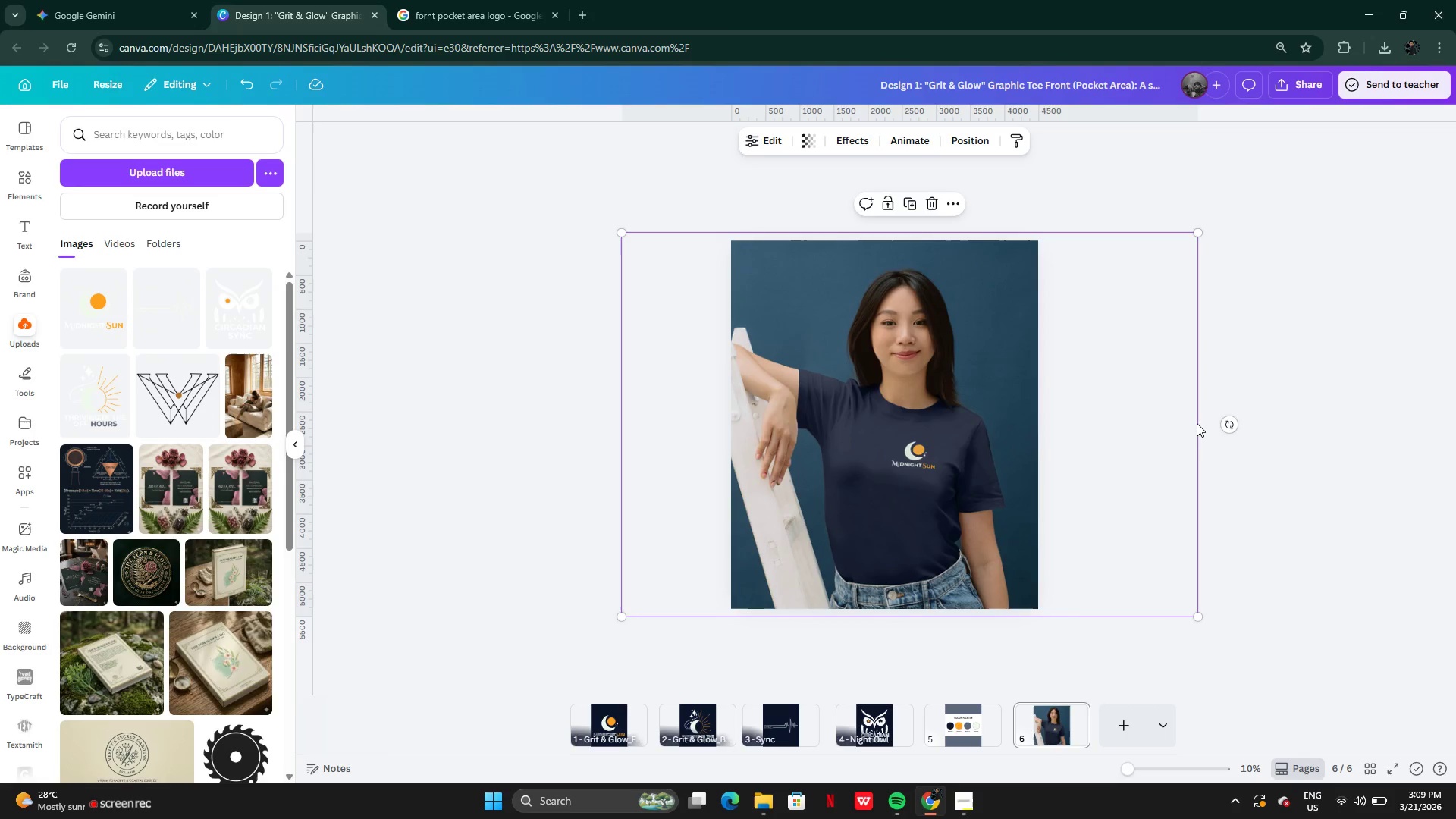 
left_click([1196, 425])
 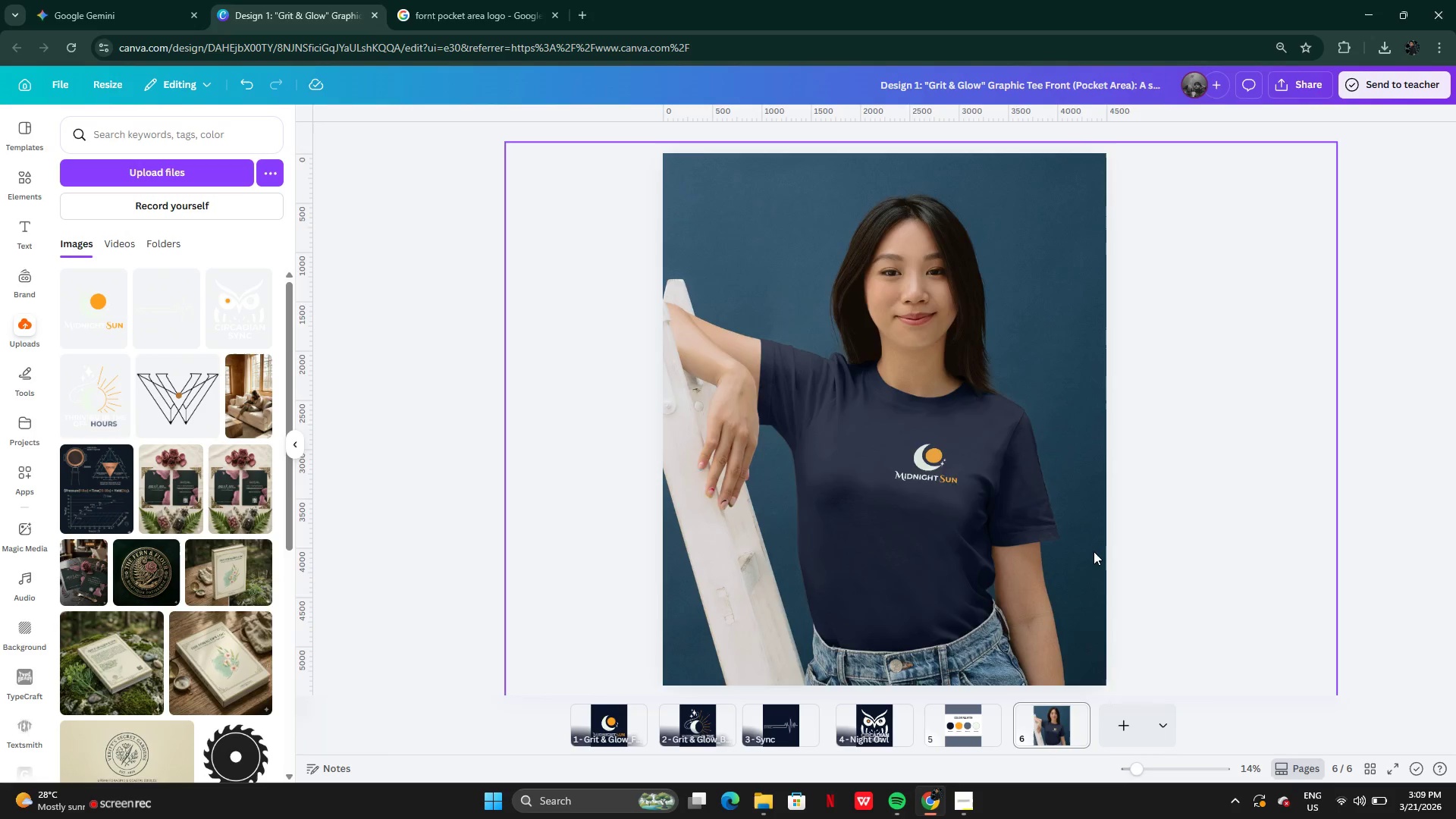 
left_click([1115, 526])
 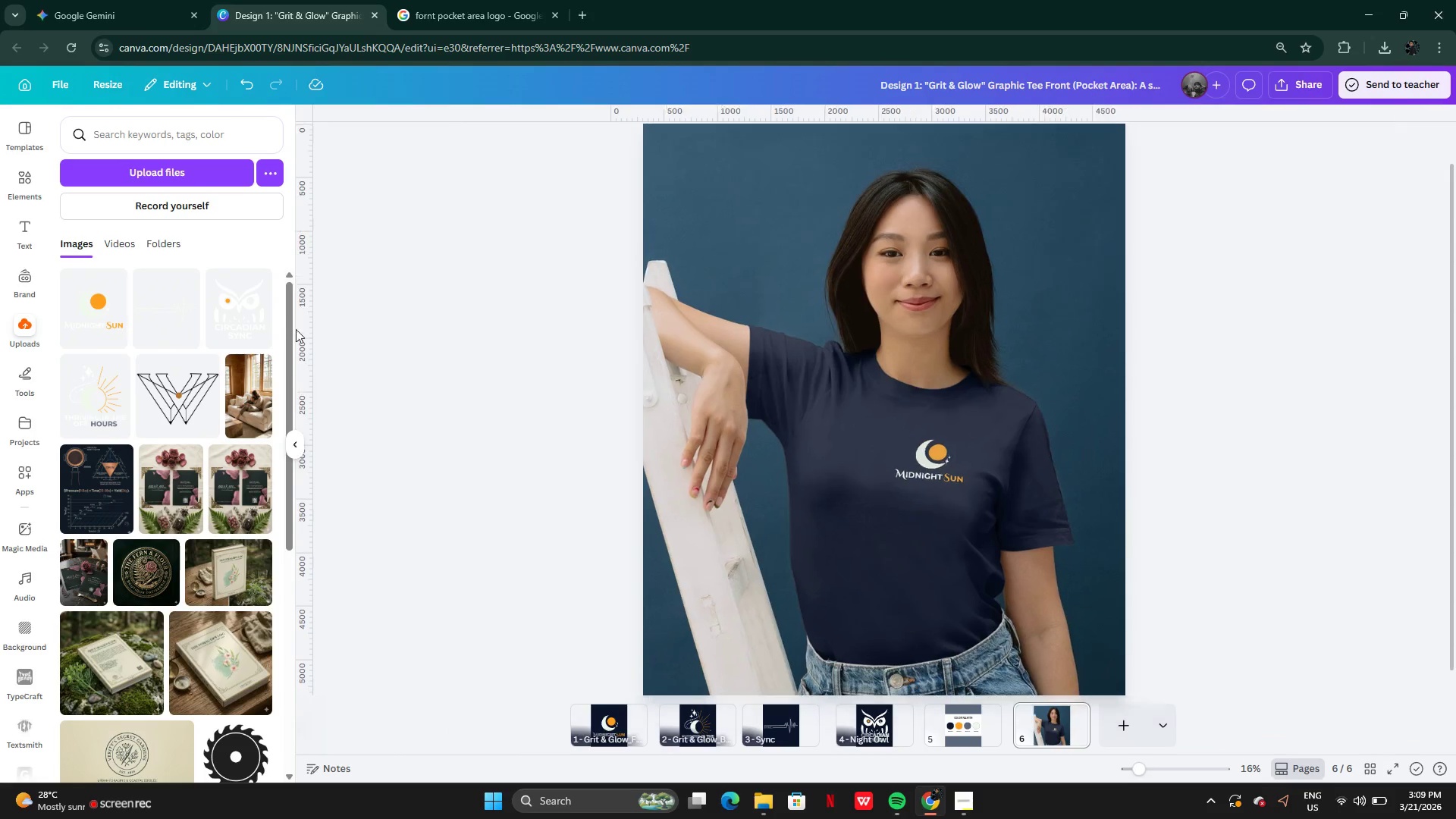 
left_click([853, 337])
 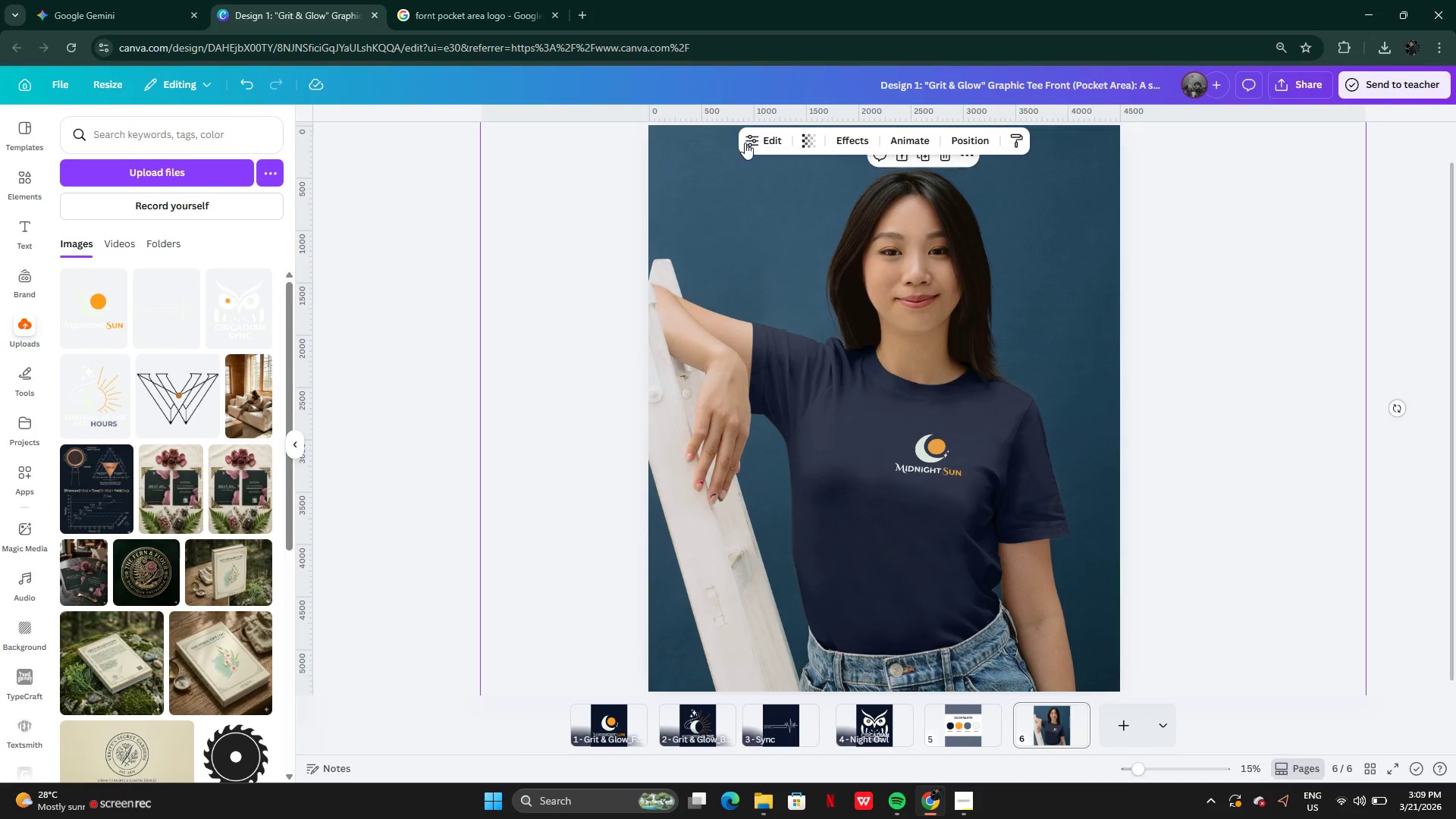 
left_click([758, 138])
 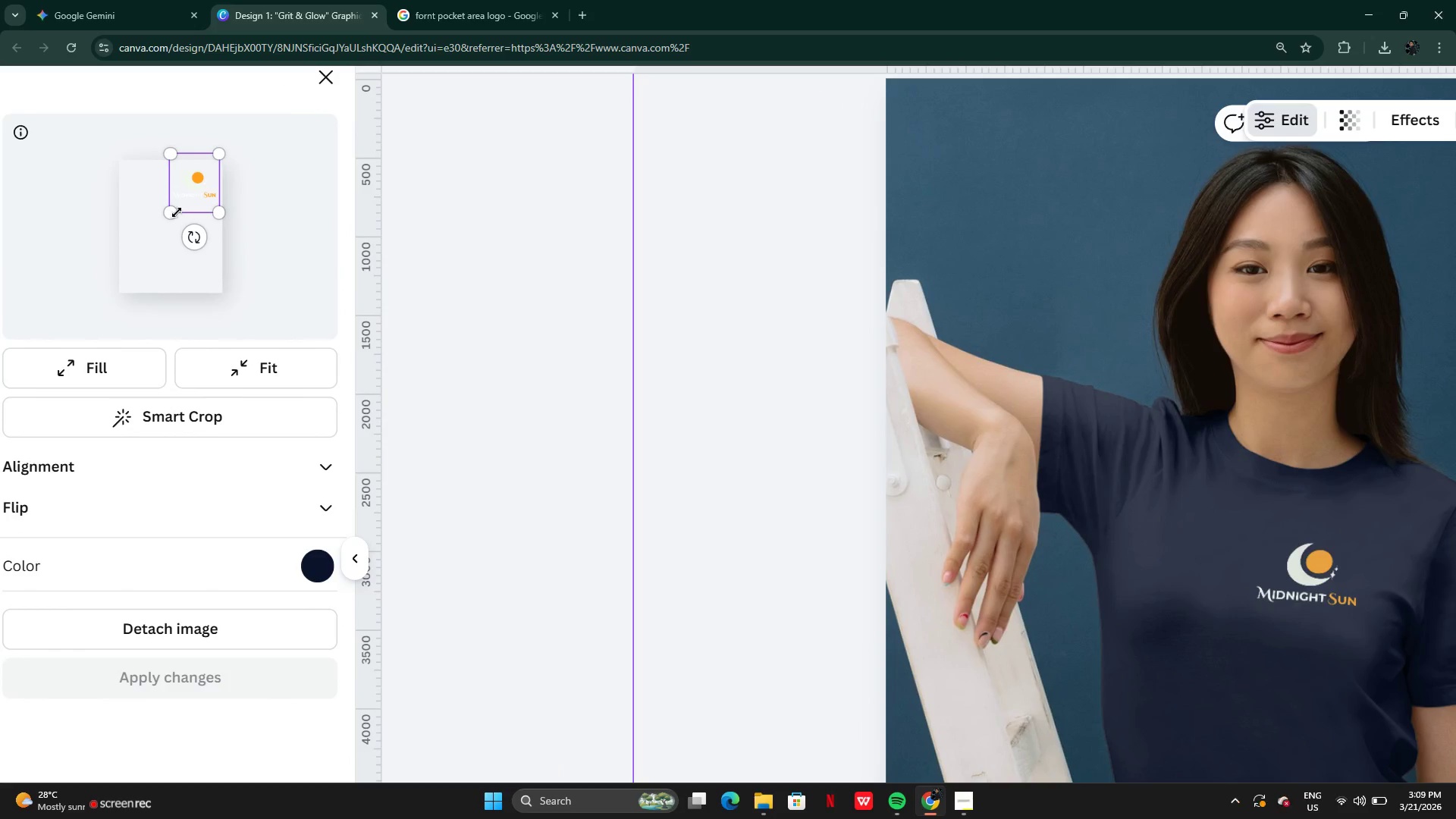 
left_click_drag(start_coordinate=[189, 196], to_coordinate=[195, 196])
 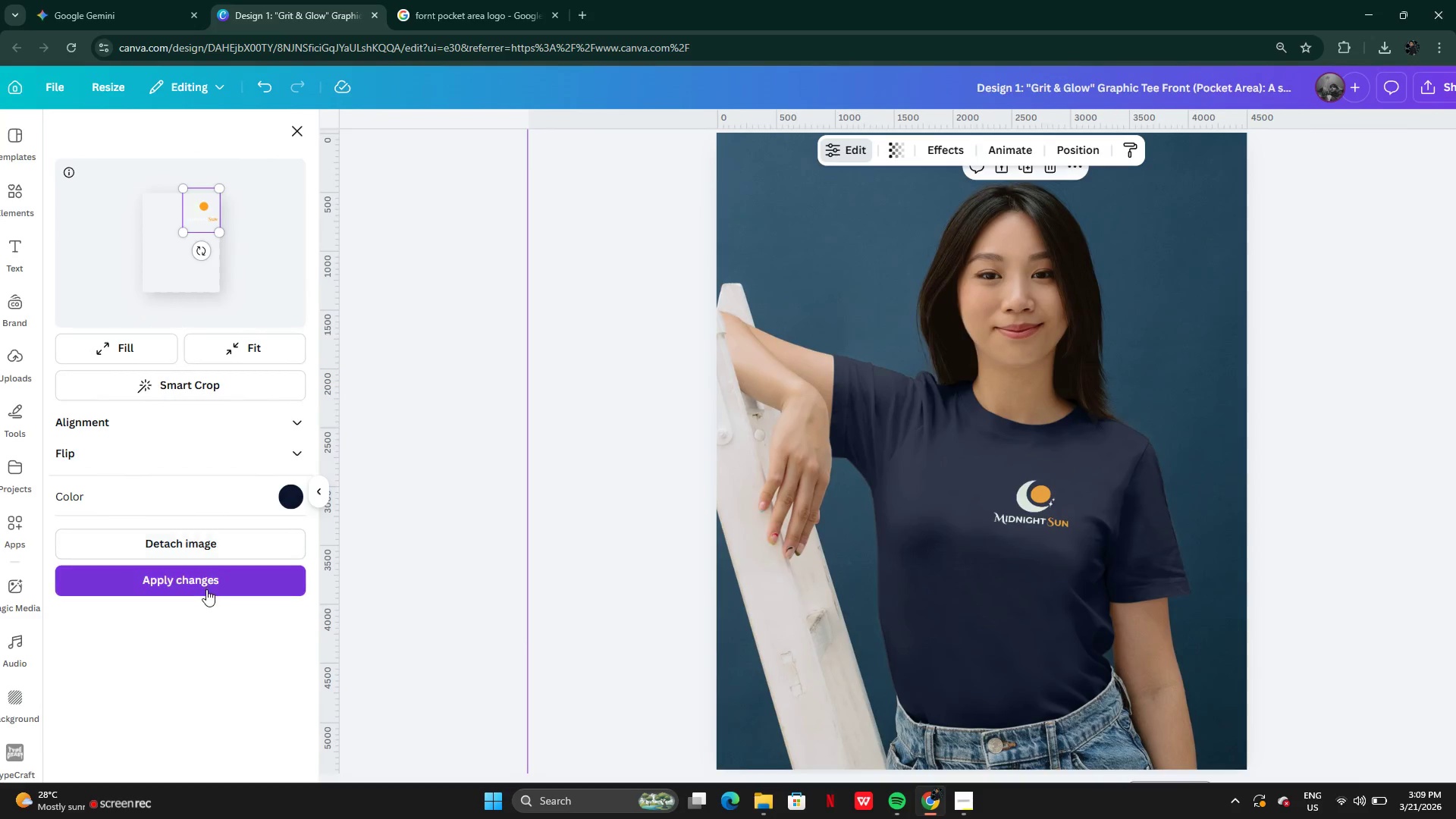 
left_click([208, 588])
 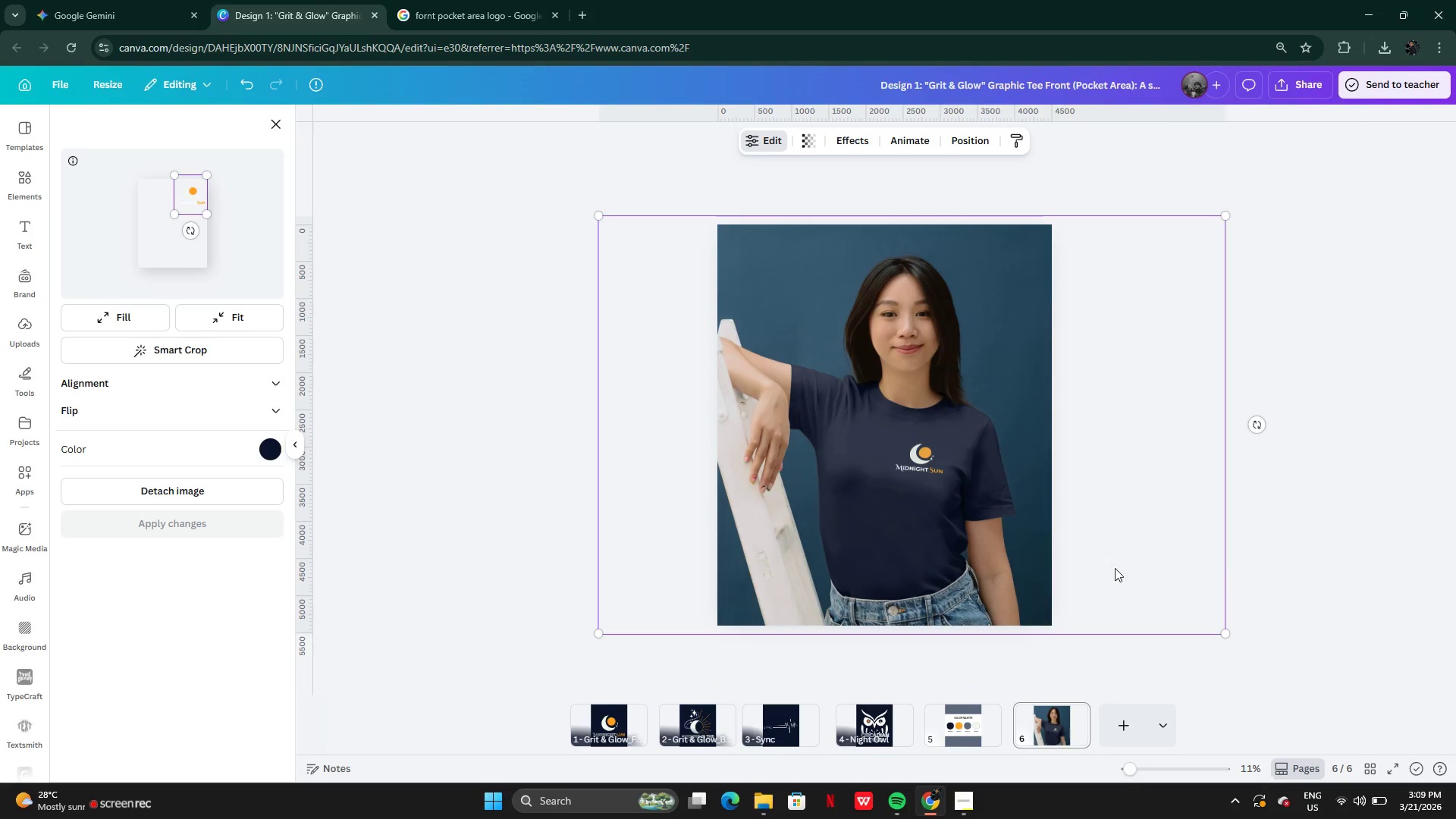 
wait(5.39)
 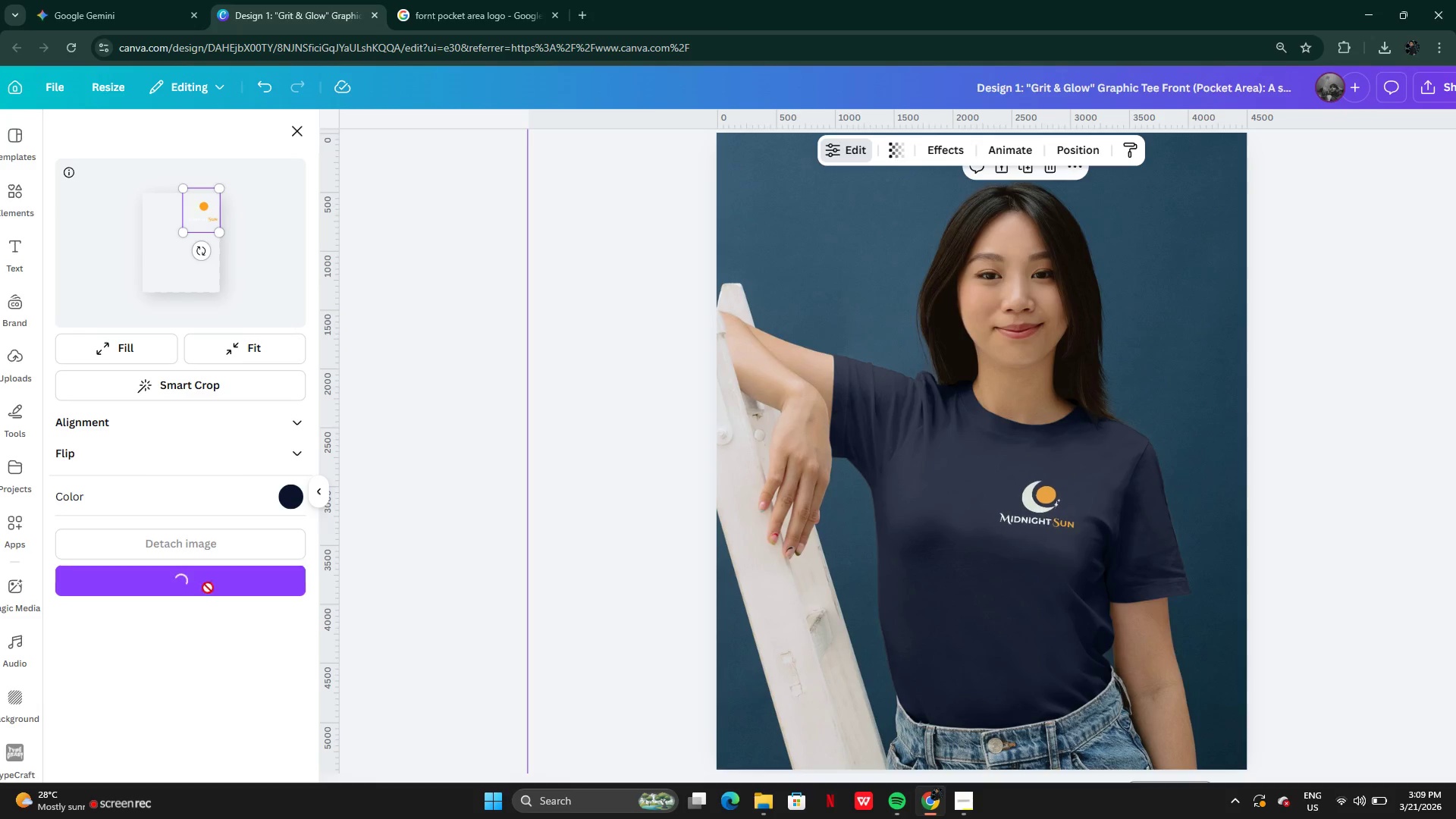 
left_click([1233, 642])
 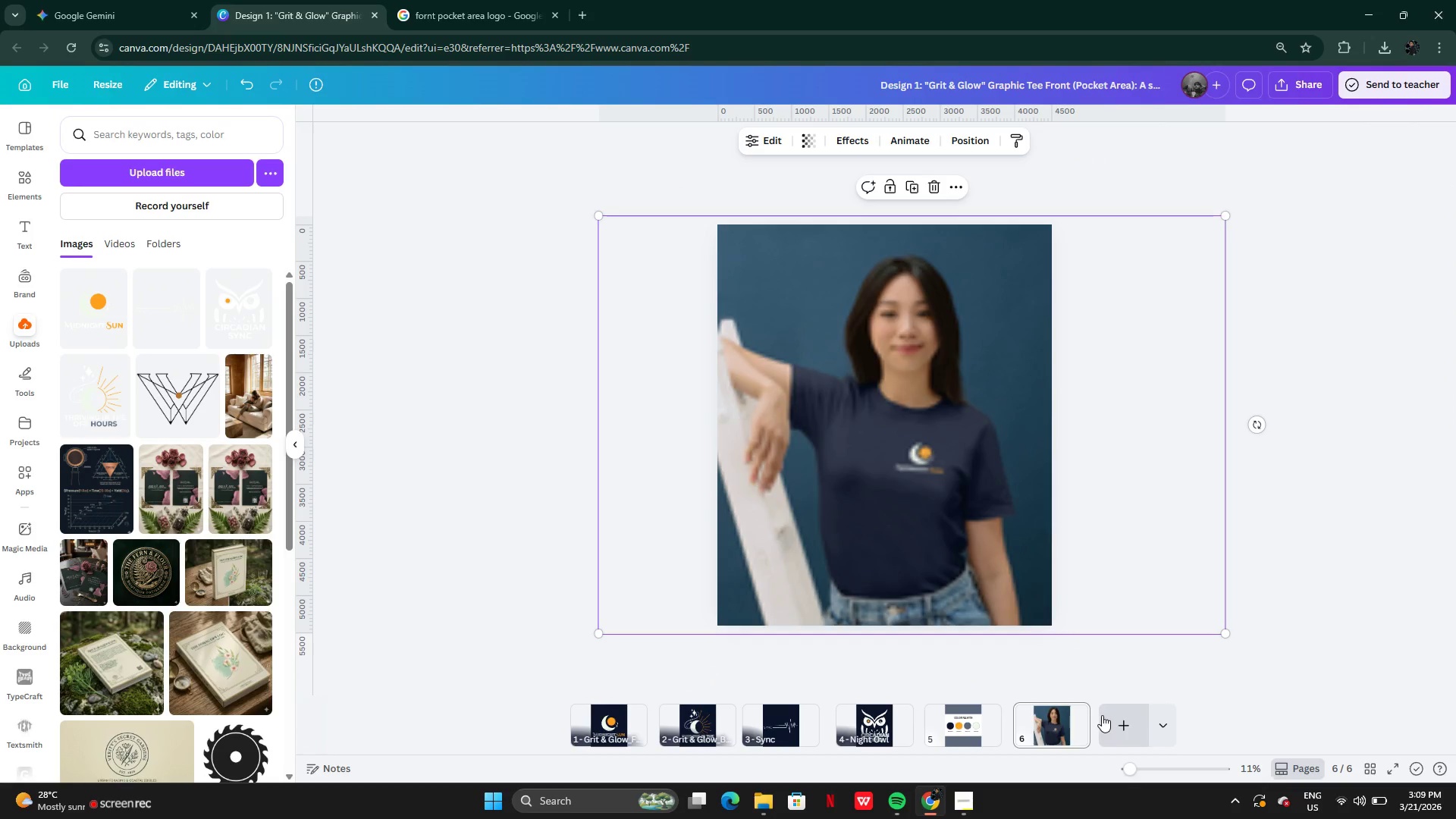 
left_click([1109, 723])
 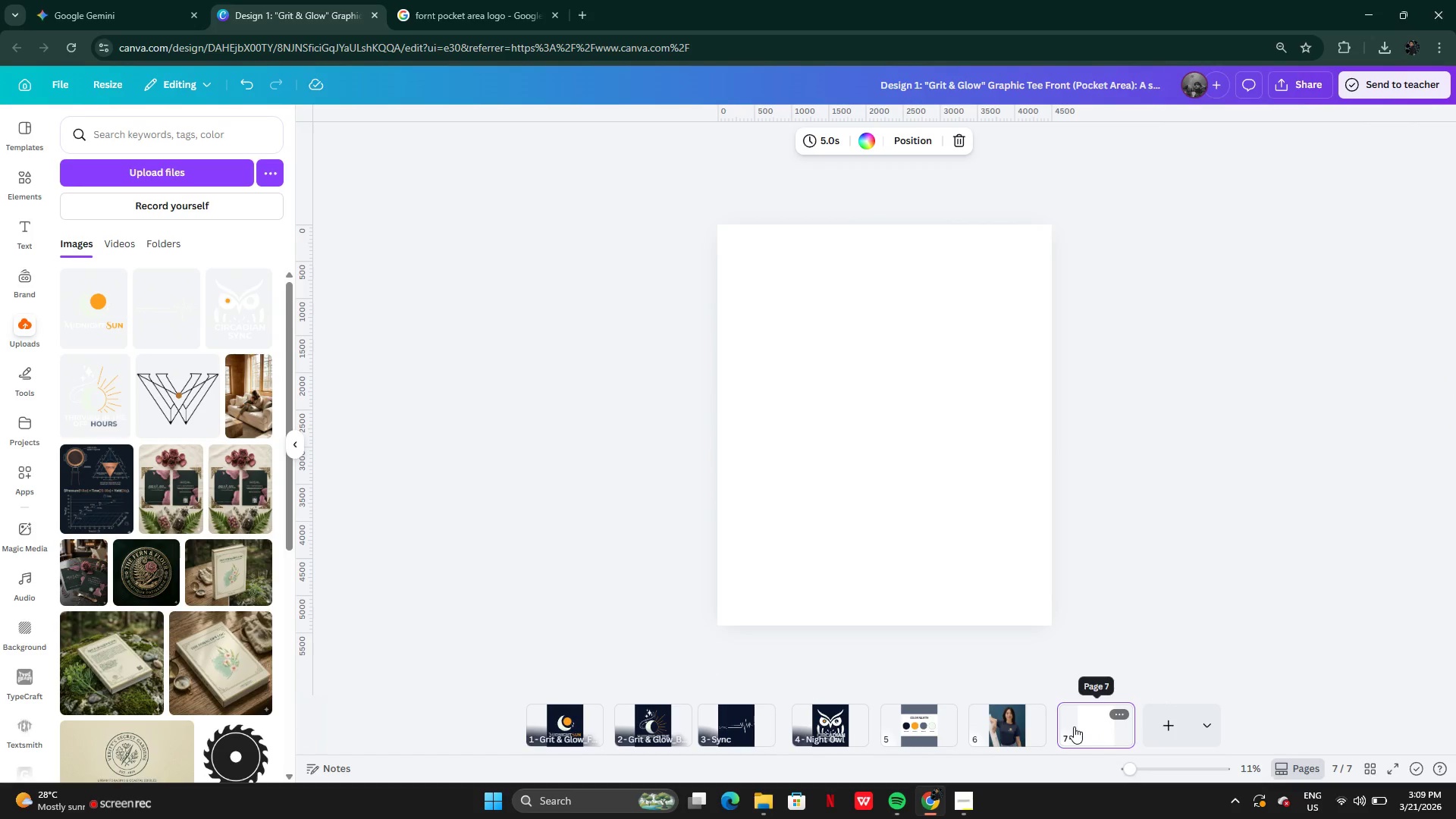 
left_click([1074, 726])
 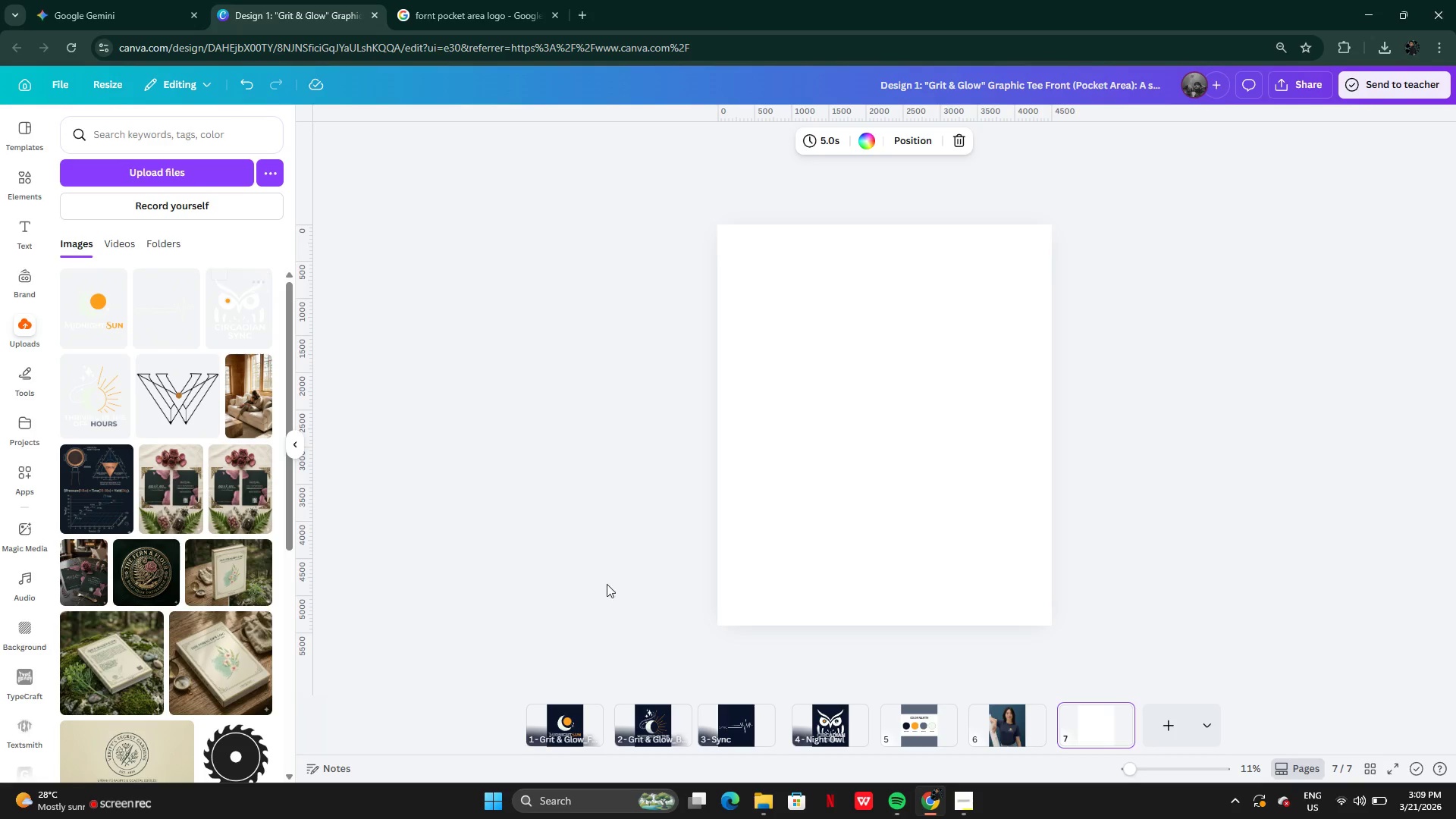 
left_click([965, 808])